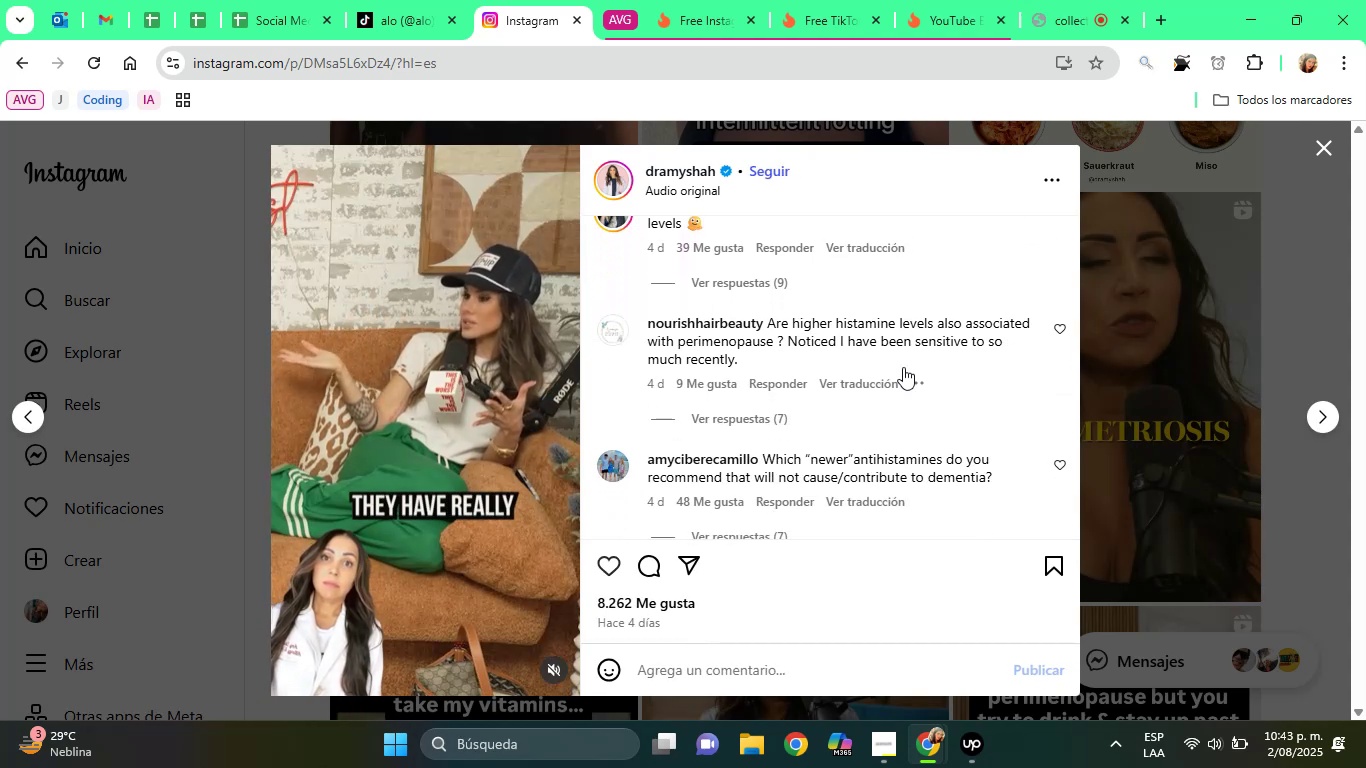 
key(ArrowDown)
 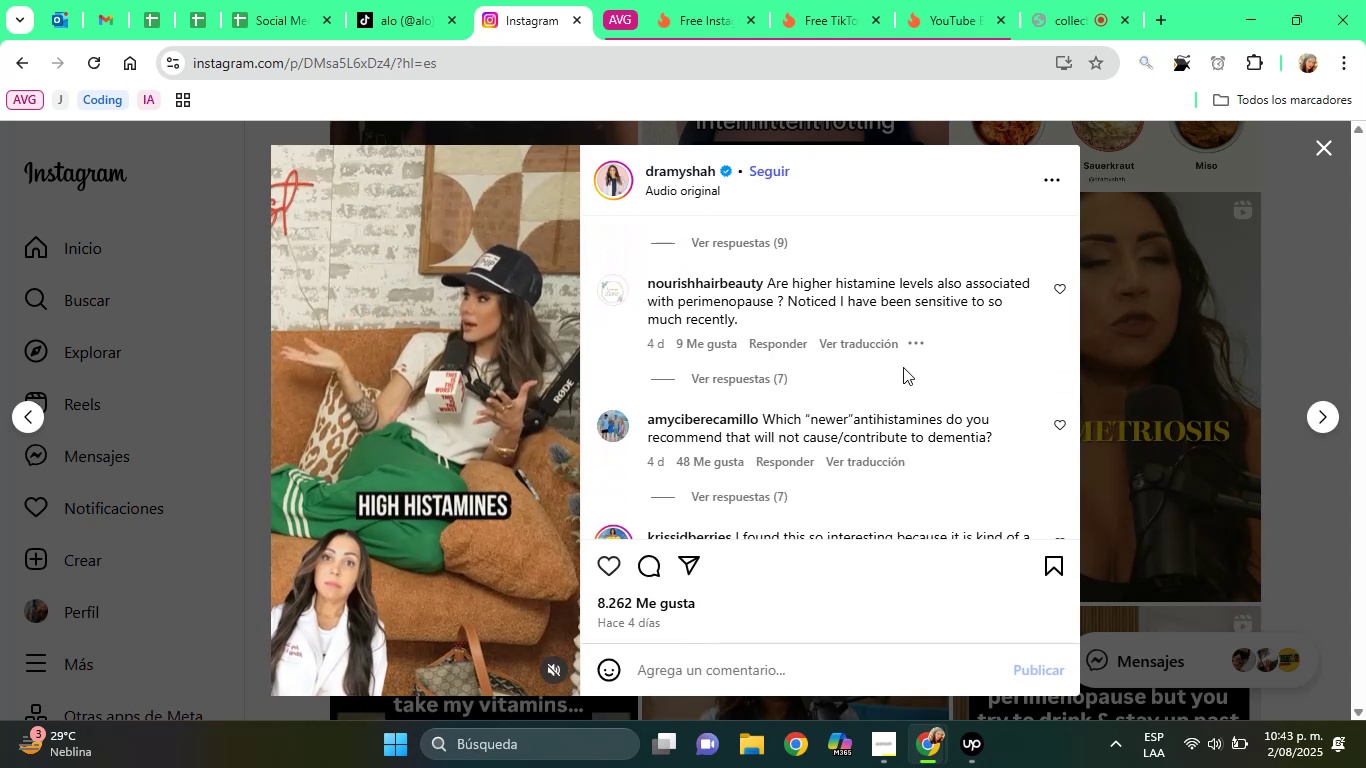 
key(ArrowDown)
 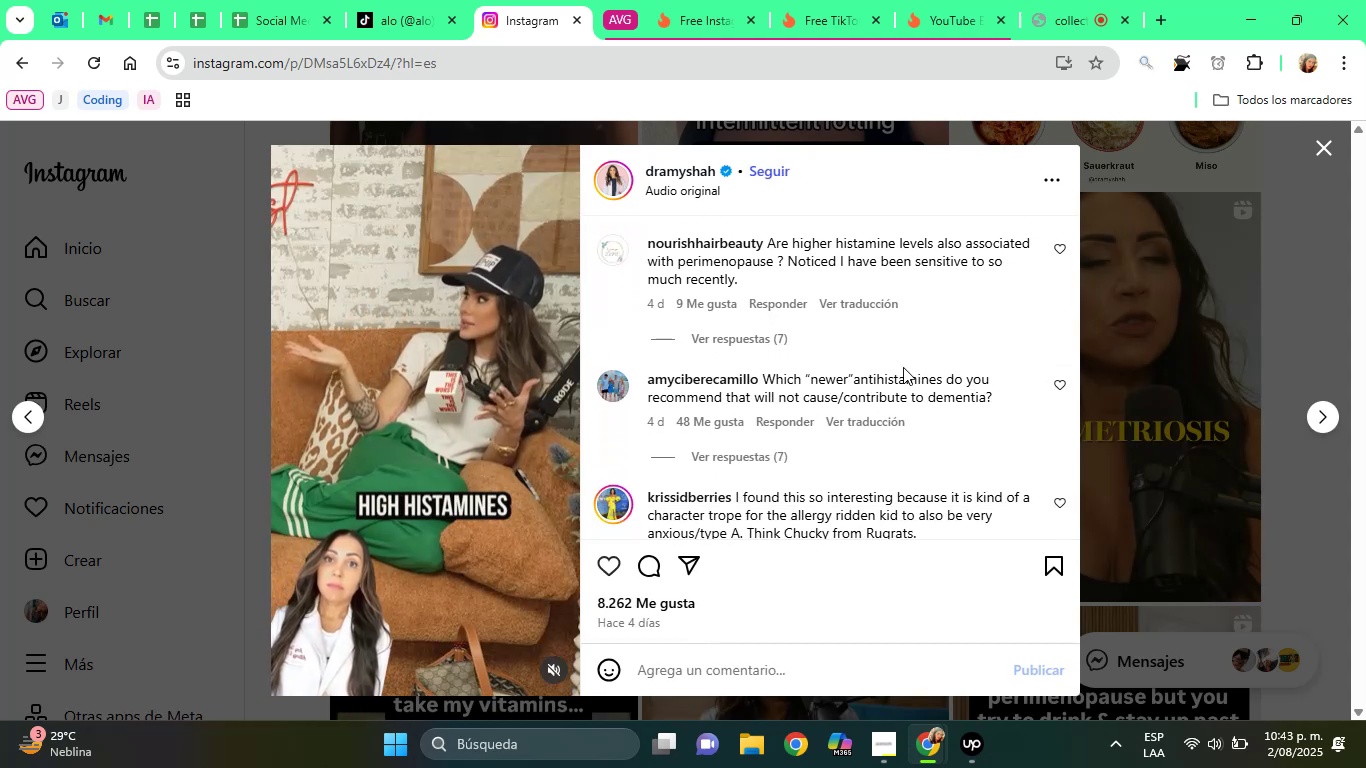 
key(ArrowDown)
 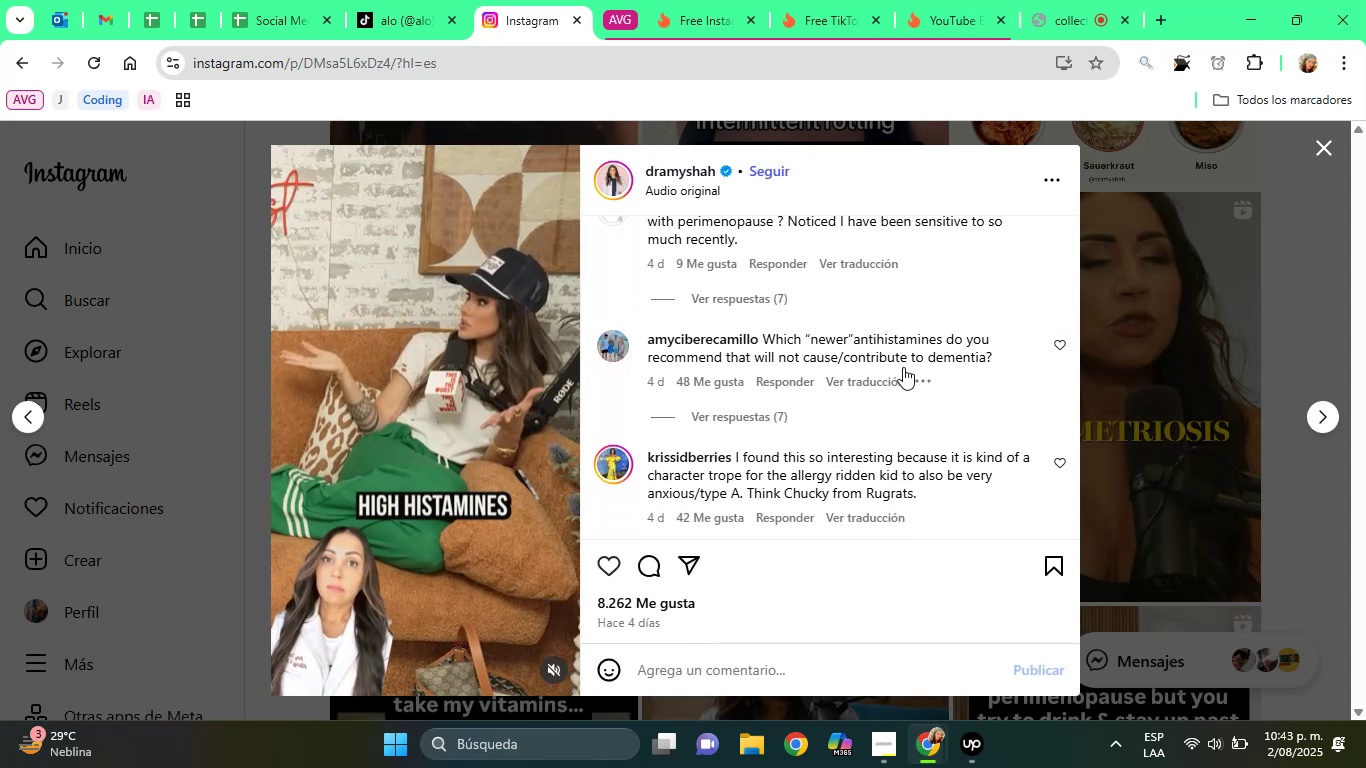 
hold_key(key=ArrowDown, duration=0.61)
 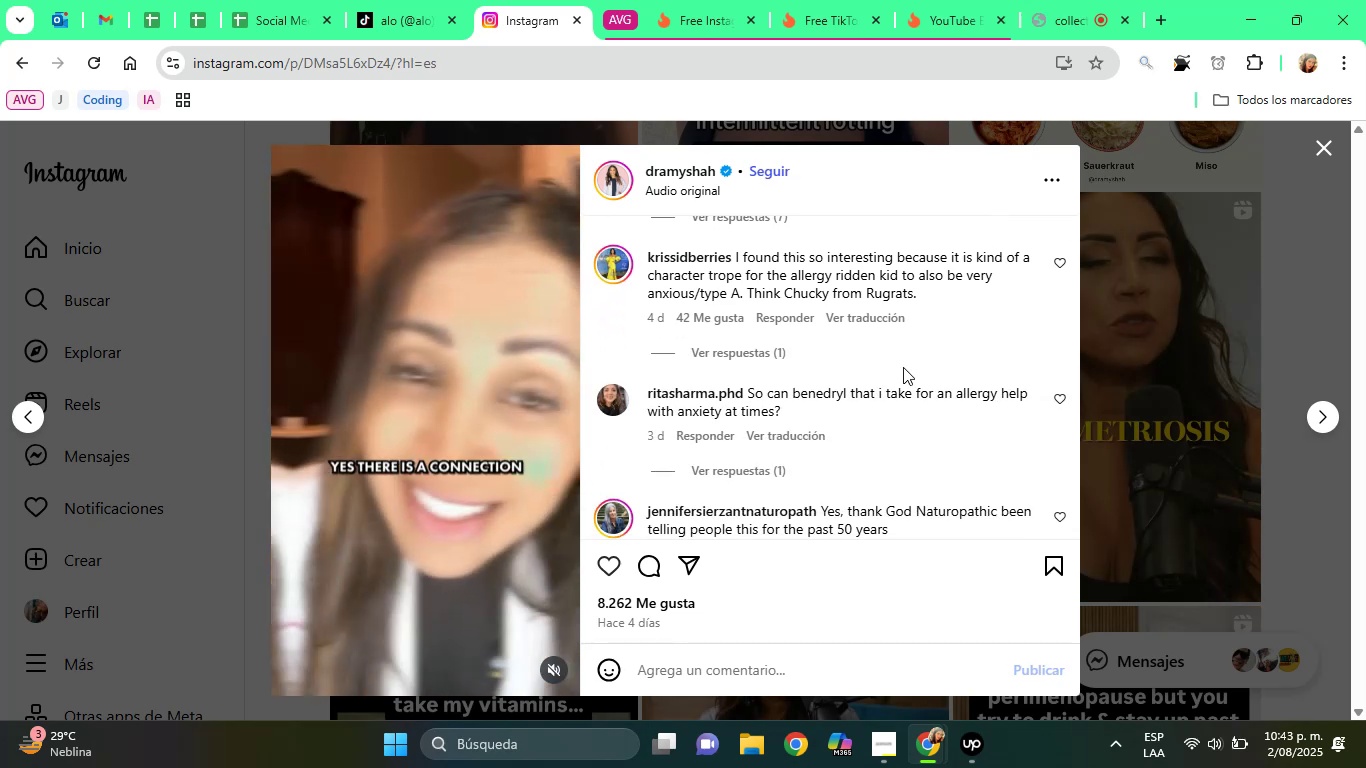 
key(ArrowDown)
 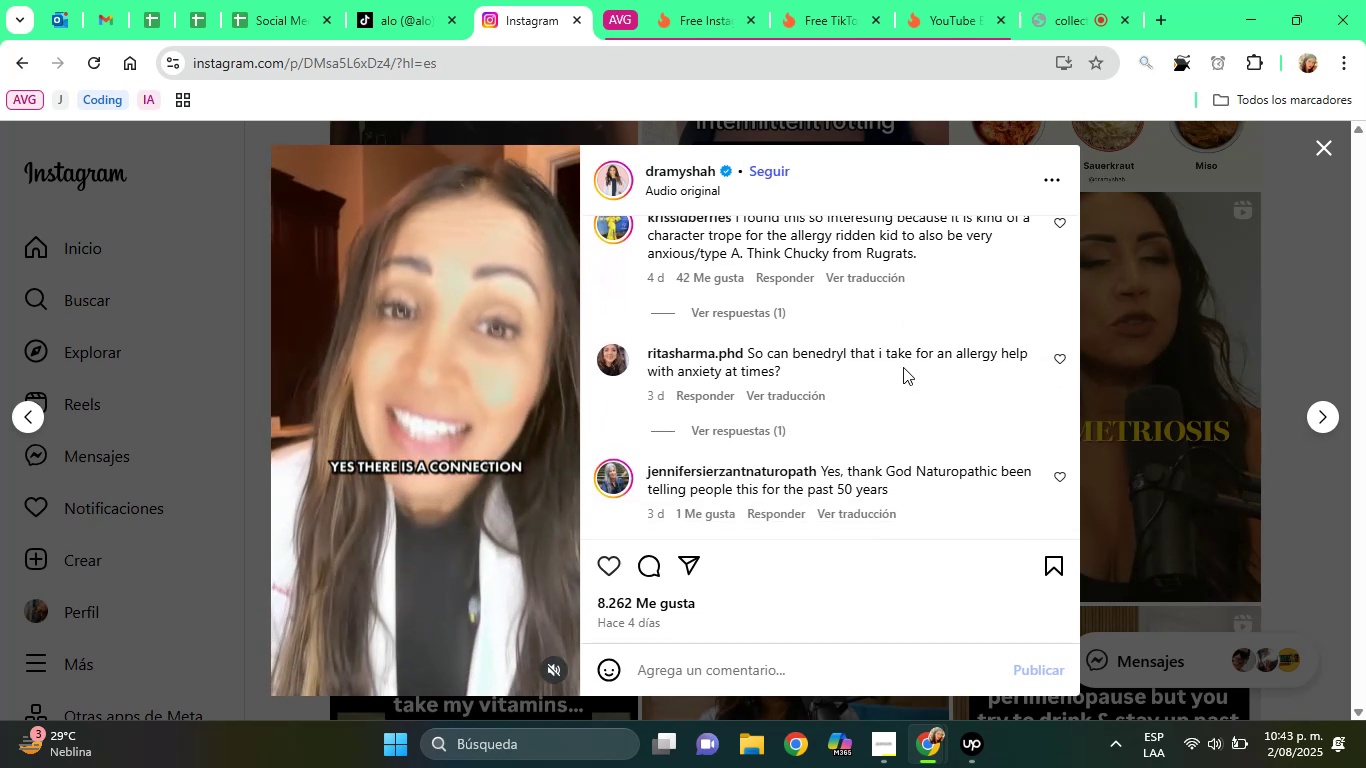 
key(ArrowDown)
 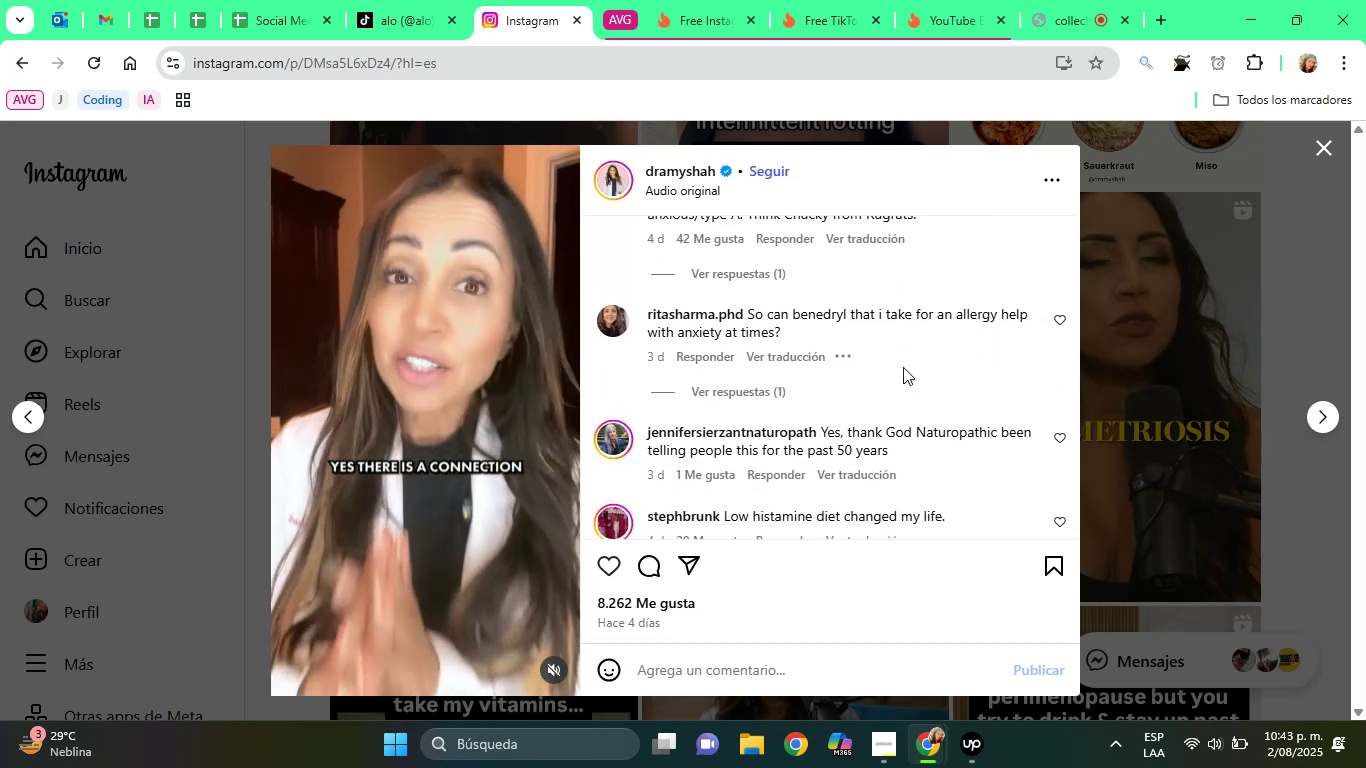 
key(ArrowDown)
 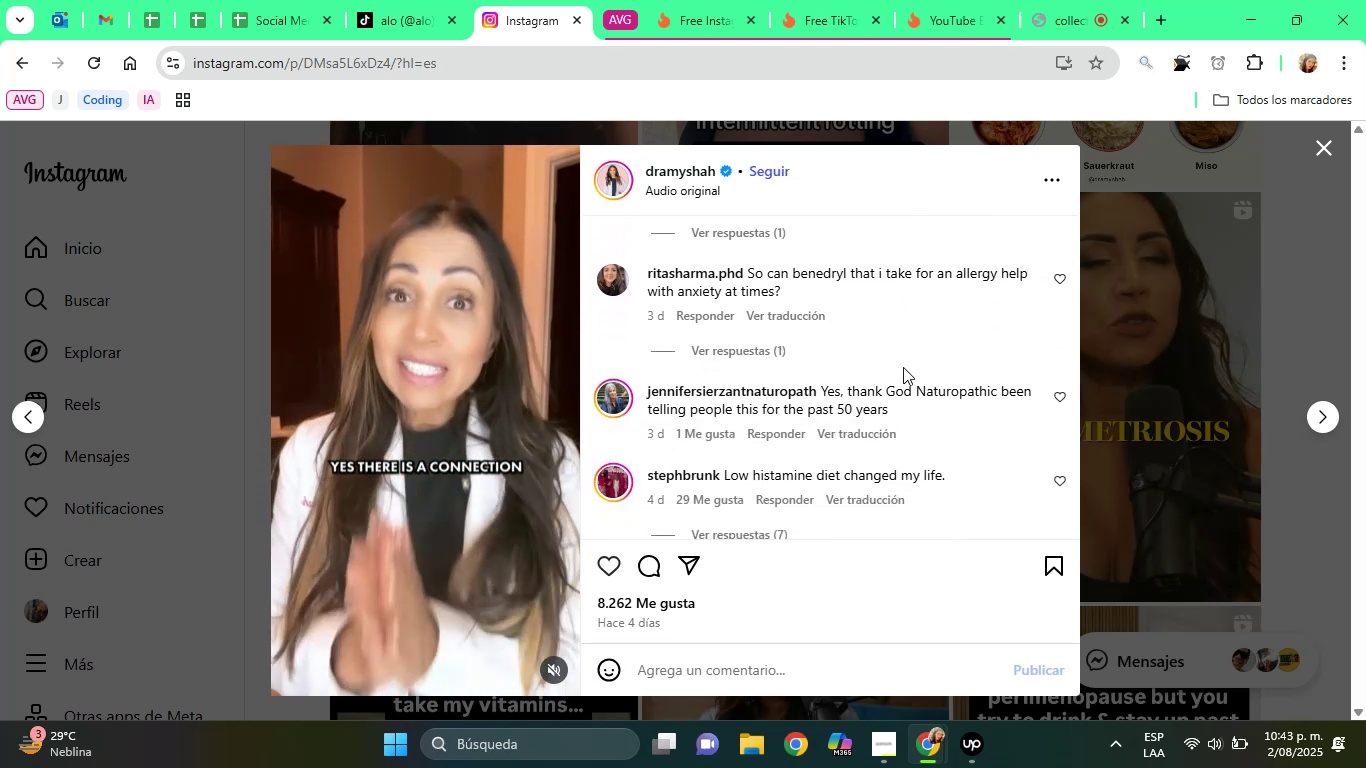 
key(ArrowDown)
 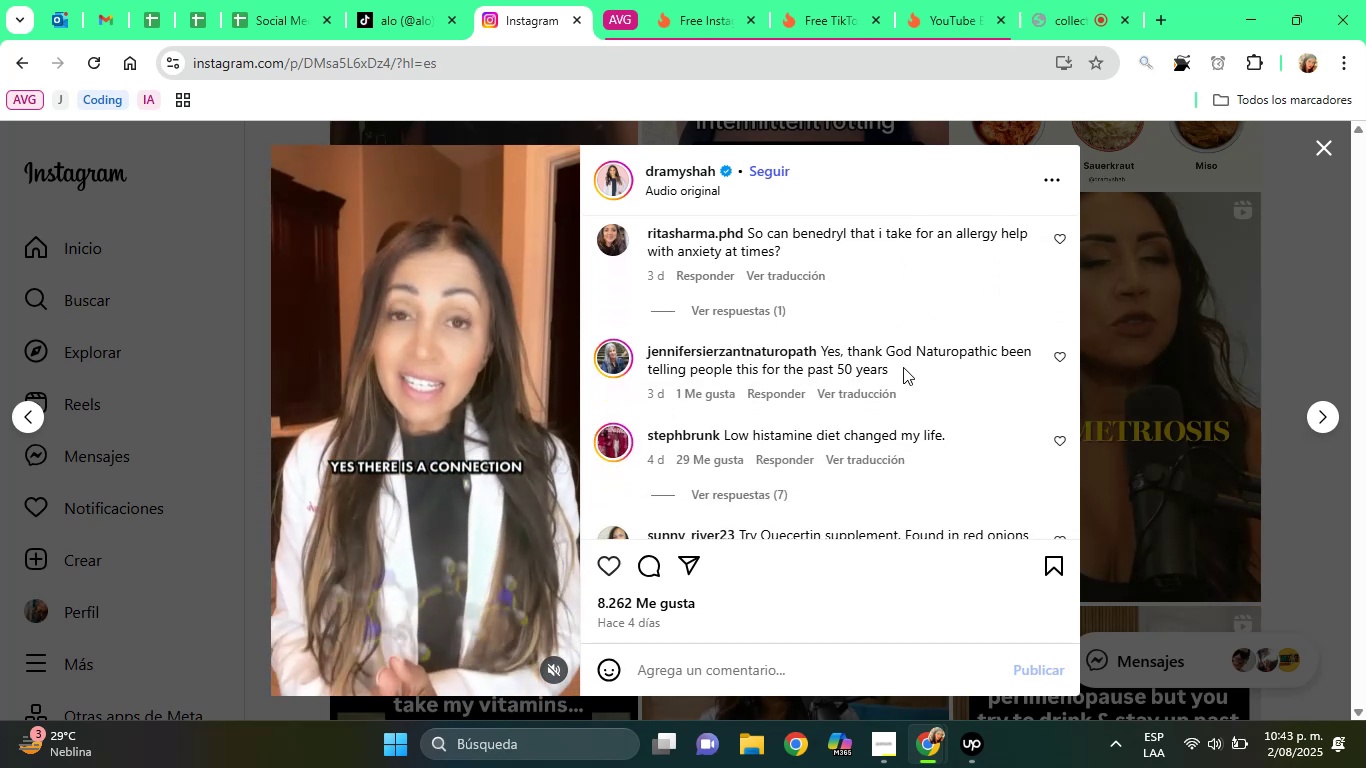 
key(ArrowDown)
 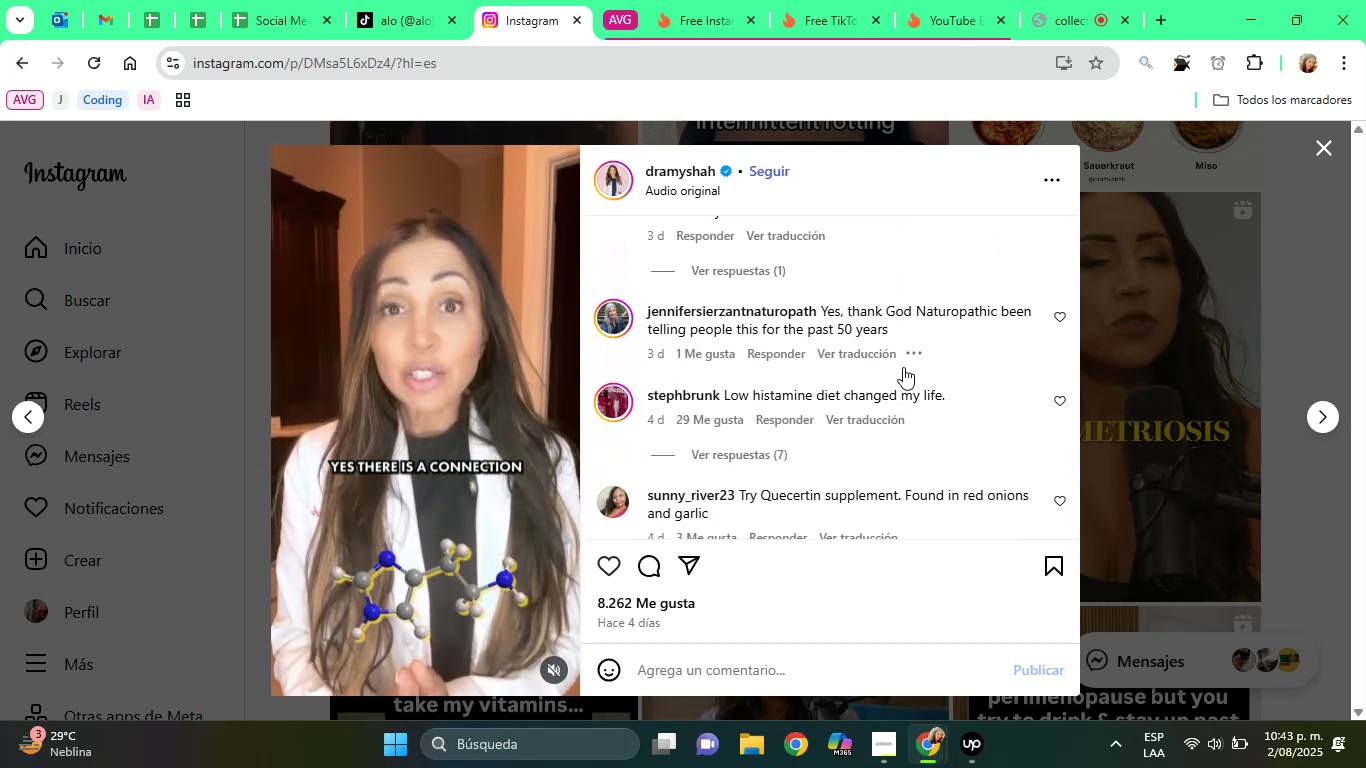 
hold_key(key=ArrowDown, duration=0.6)
 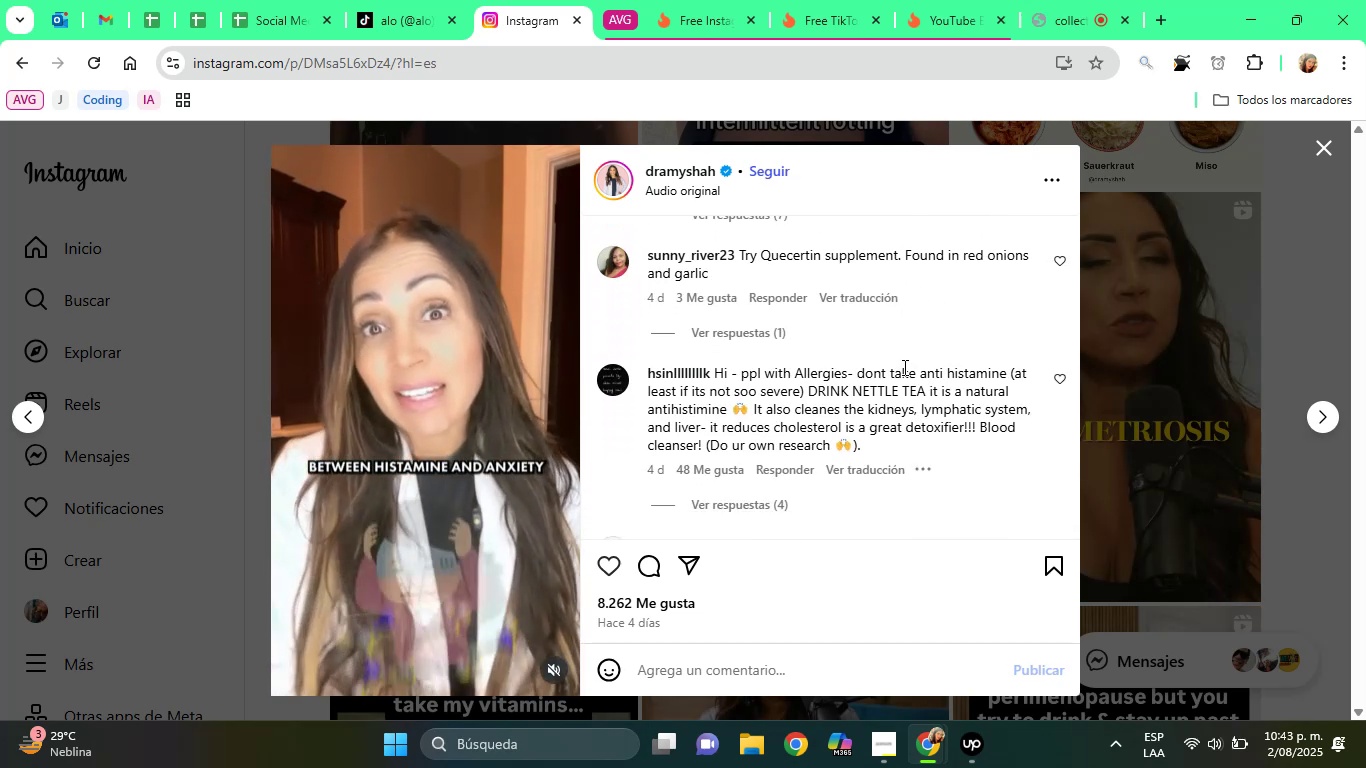 
hold_key(key=ArrowDown, duration=1.03)
 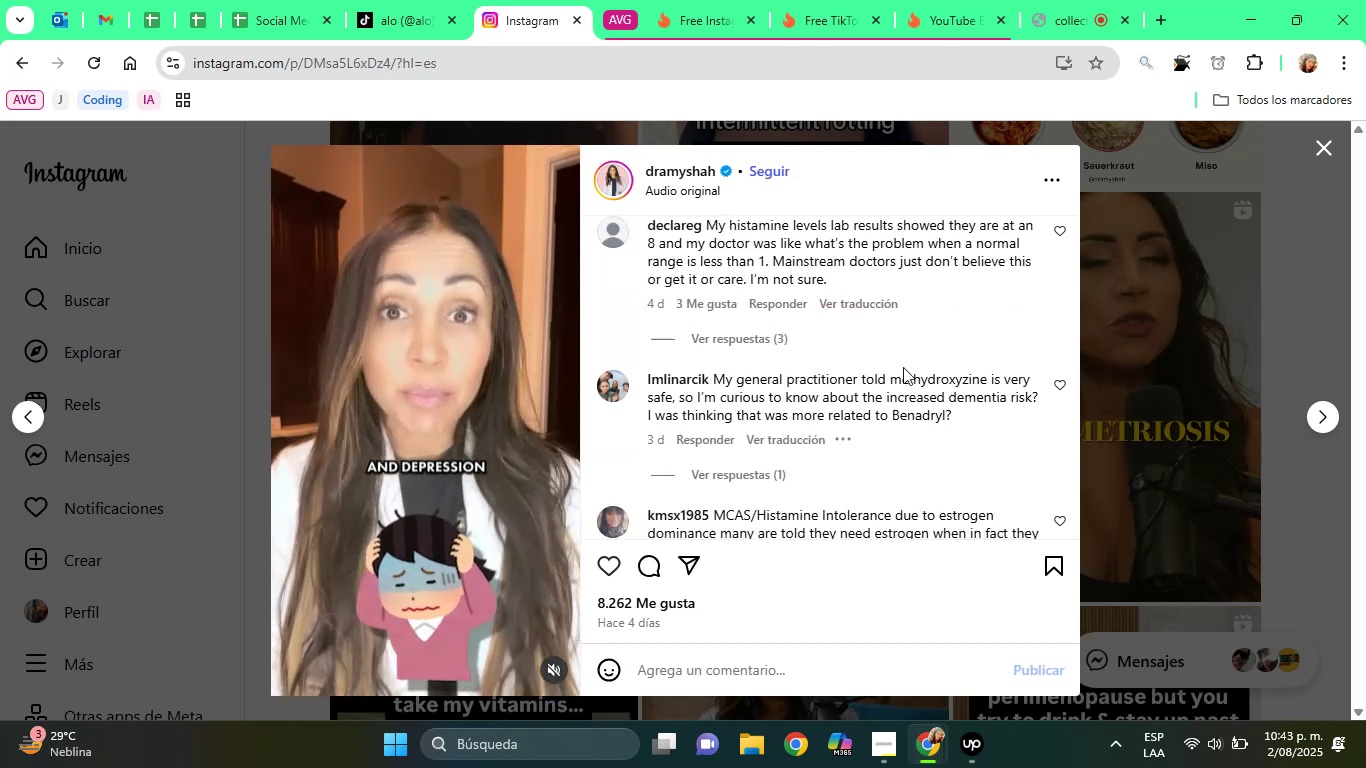 
hold_key(key=ArrowDown, duration=0.74)
 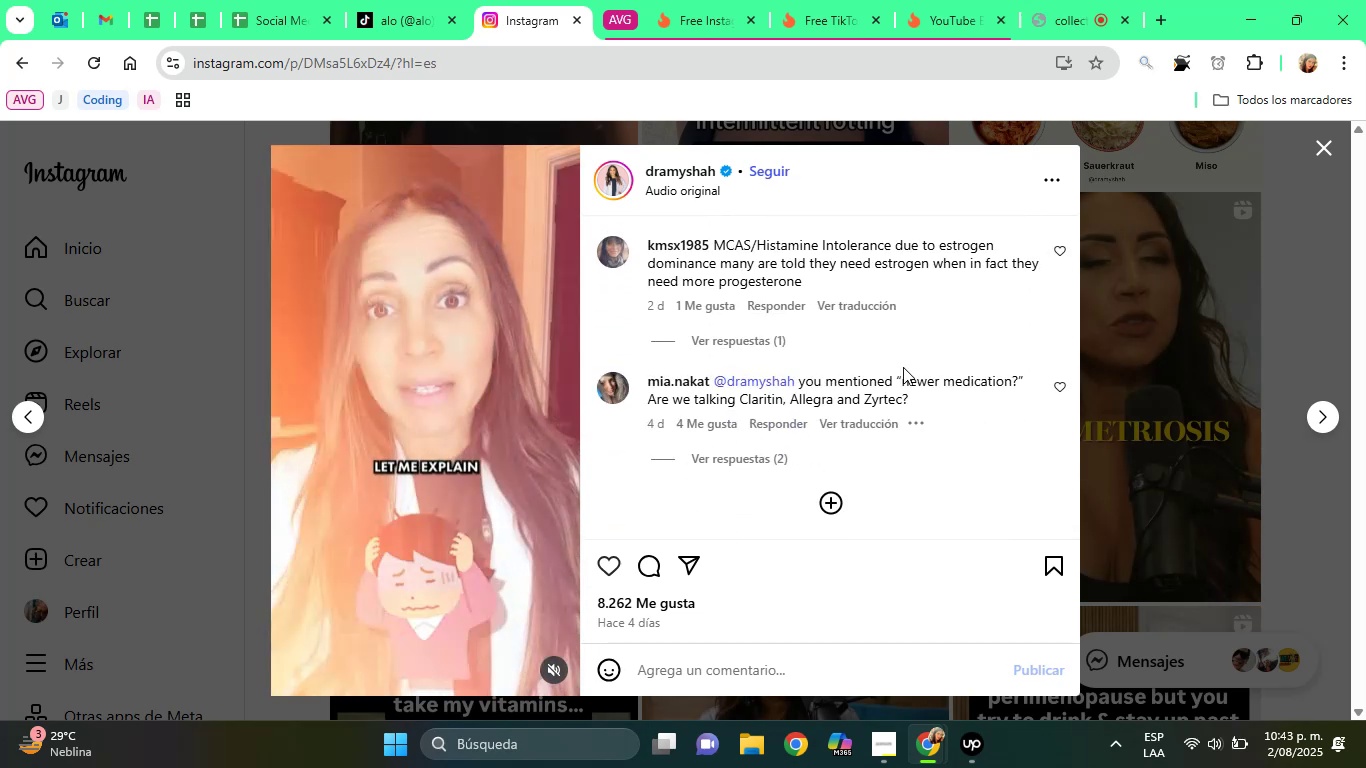 
key(ArrowDown)
 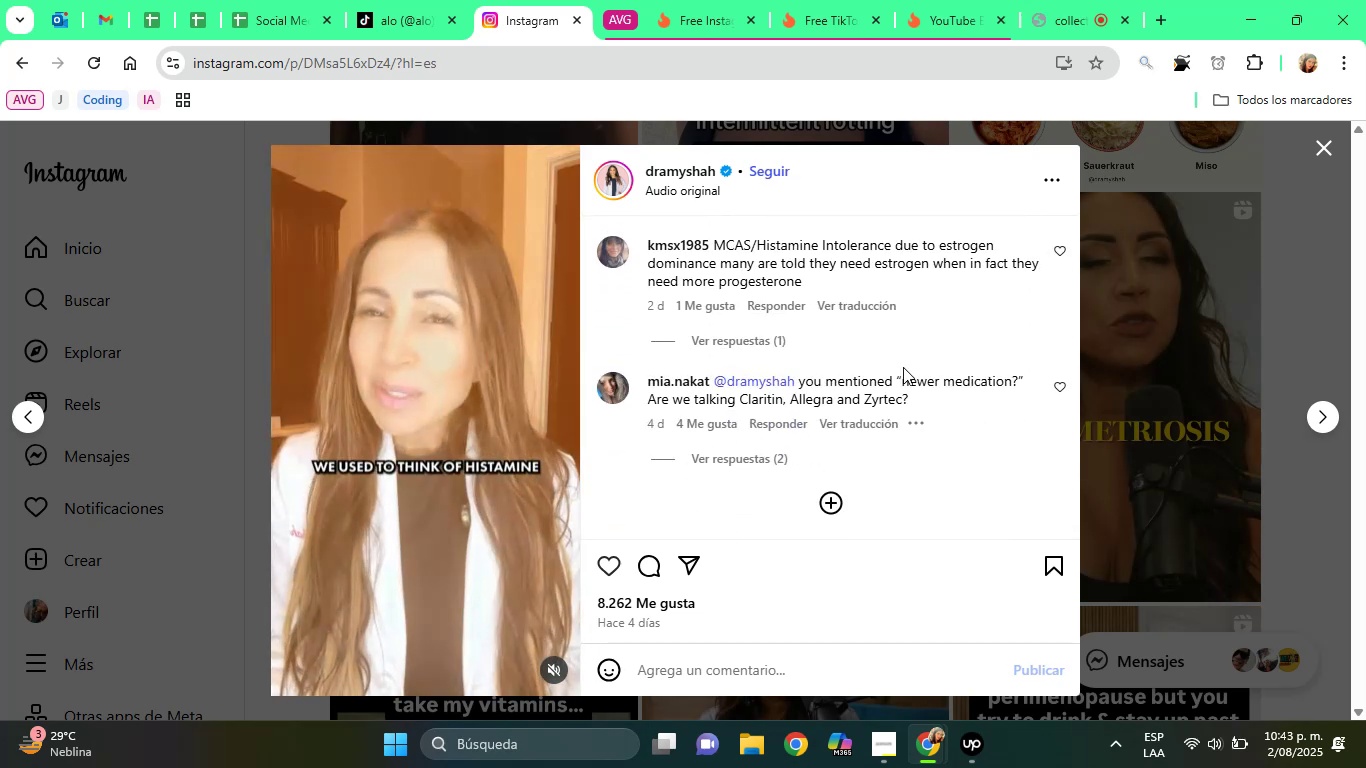 
key(ArrowDown)
 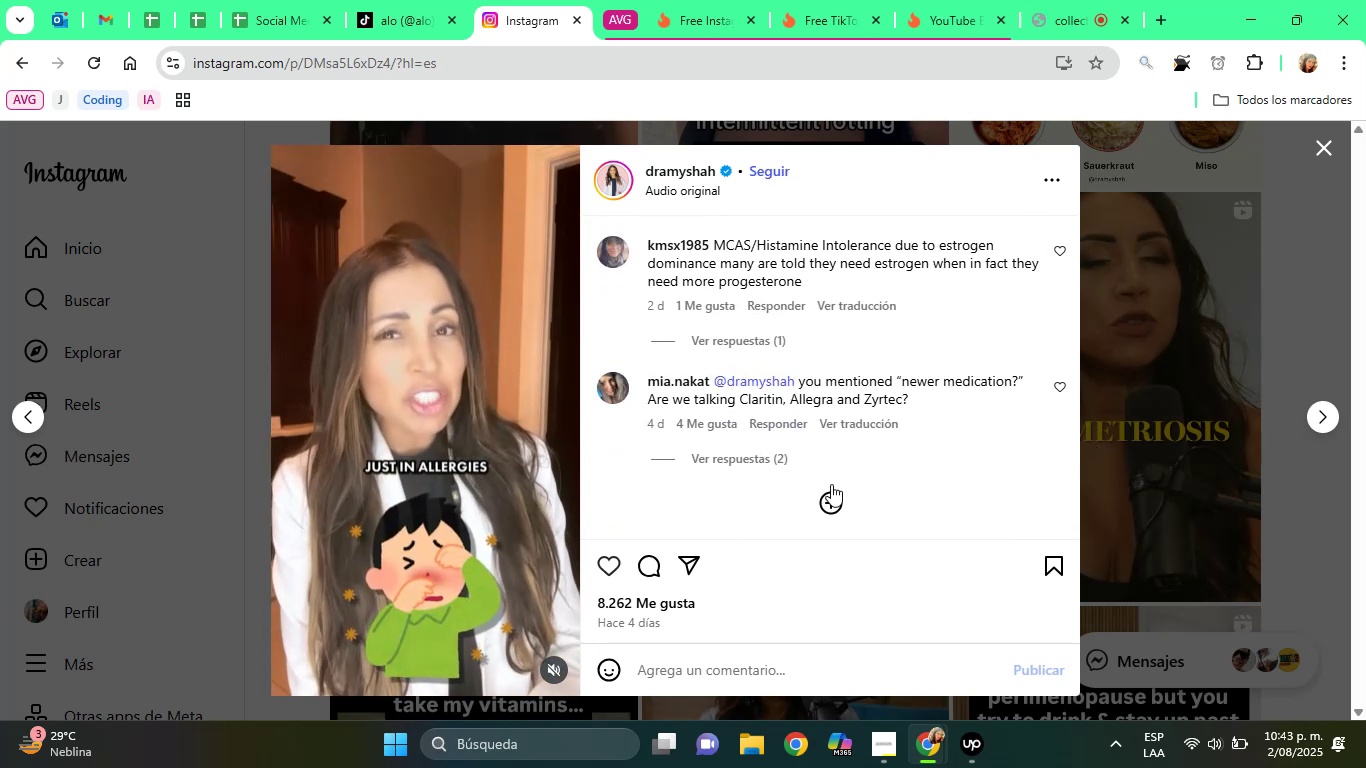 
left_click([830, 493])
 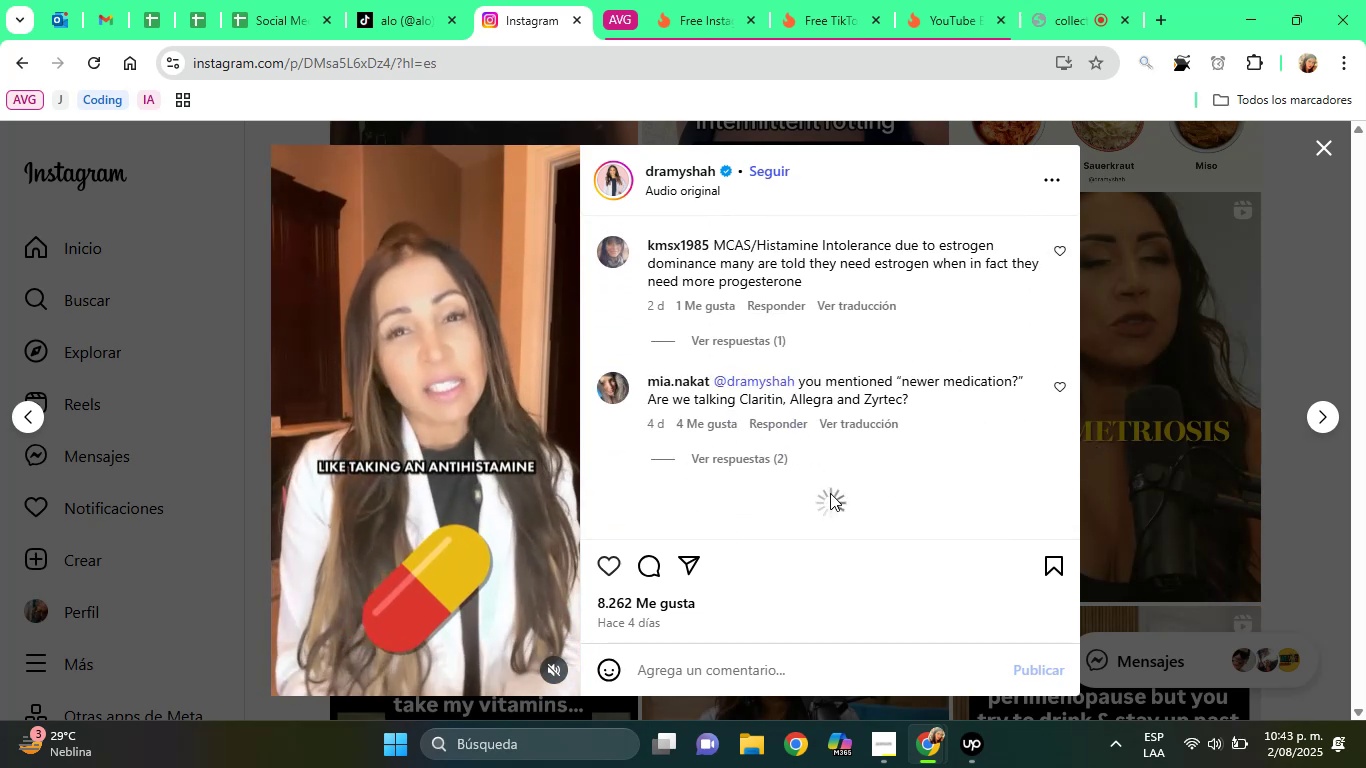 
key(ArrowDown)
 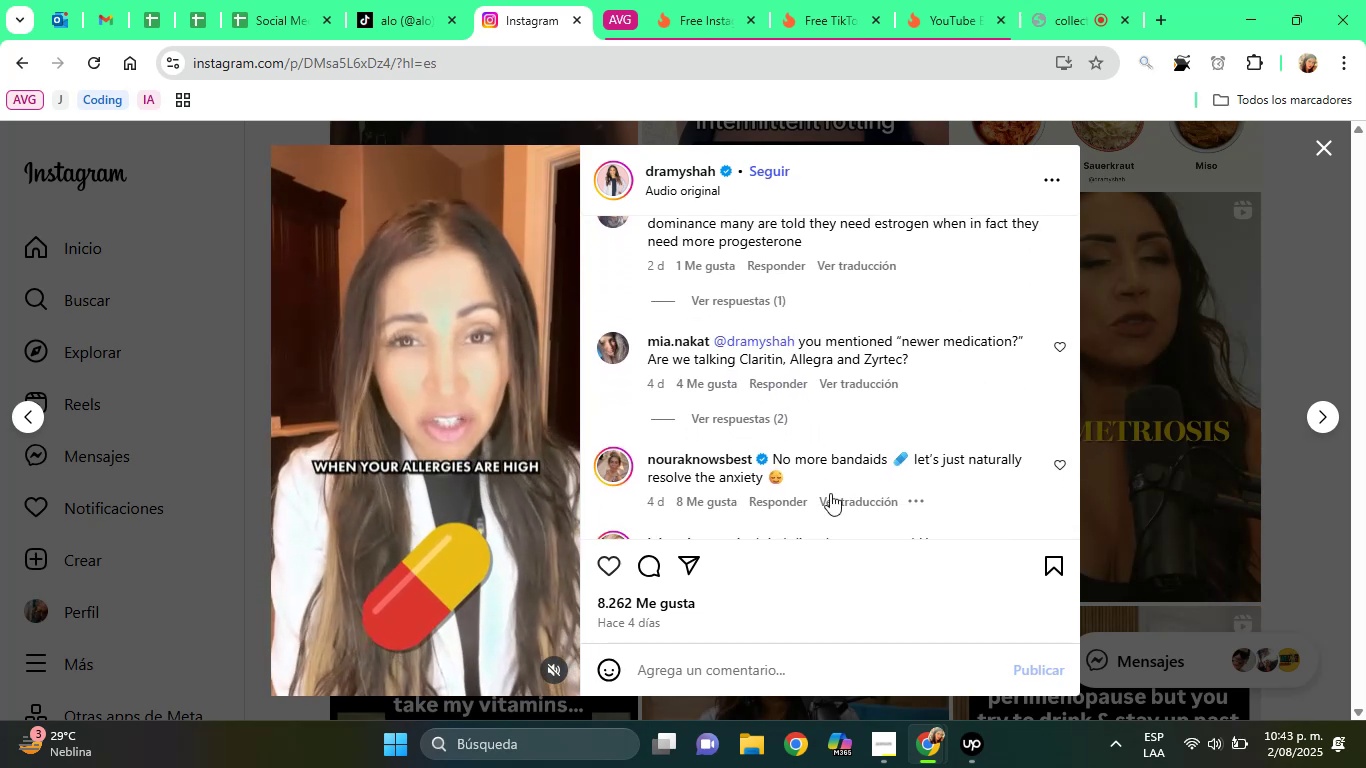 
key(ArrowDown)
 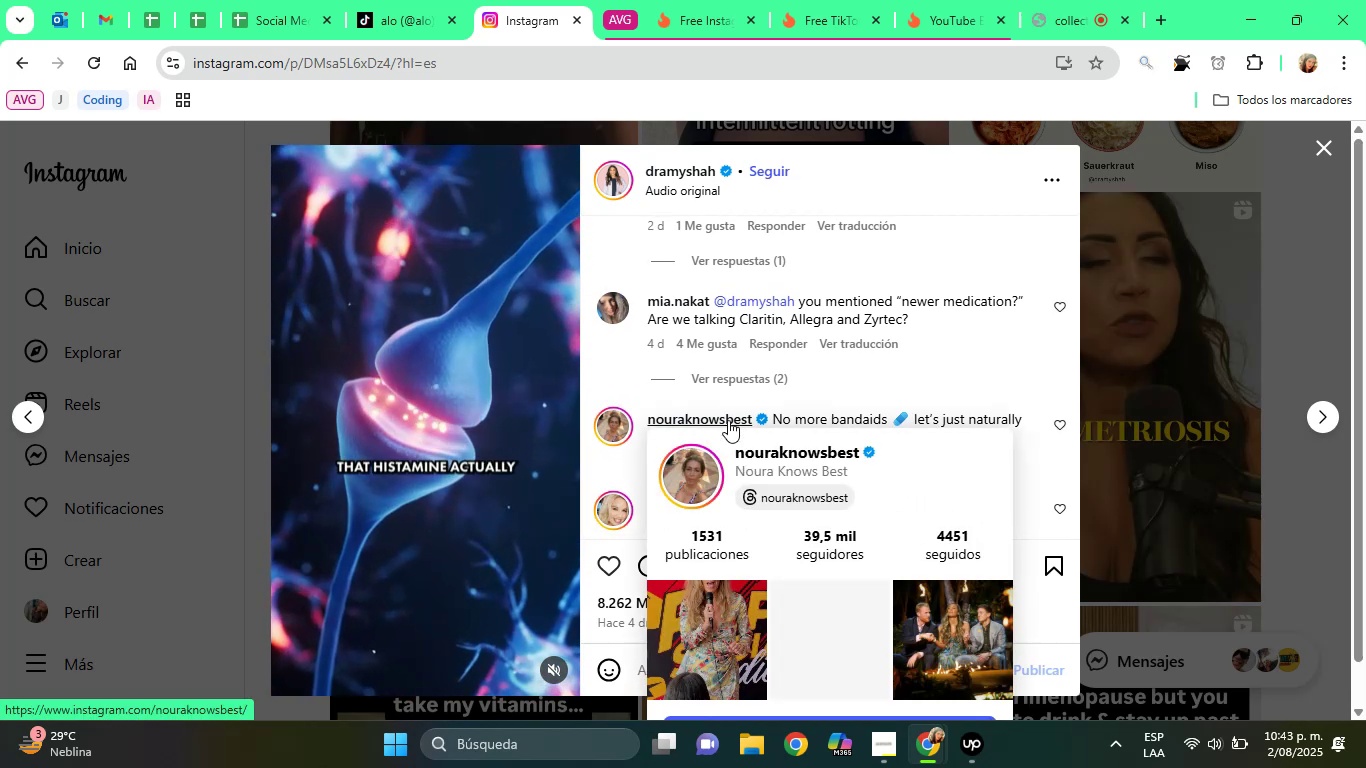 
right_click([728, 420])
 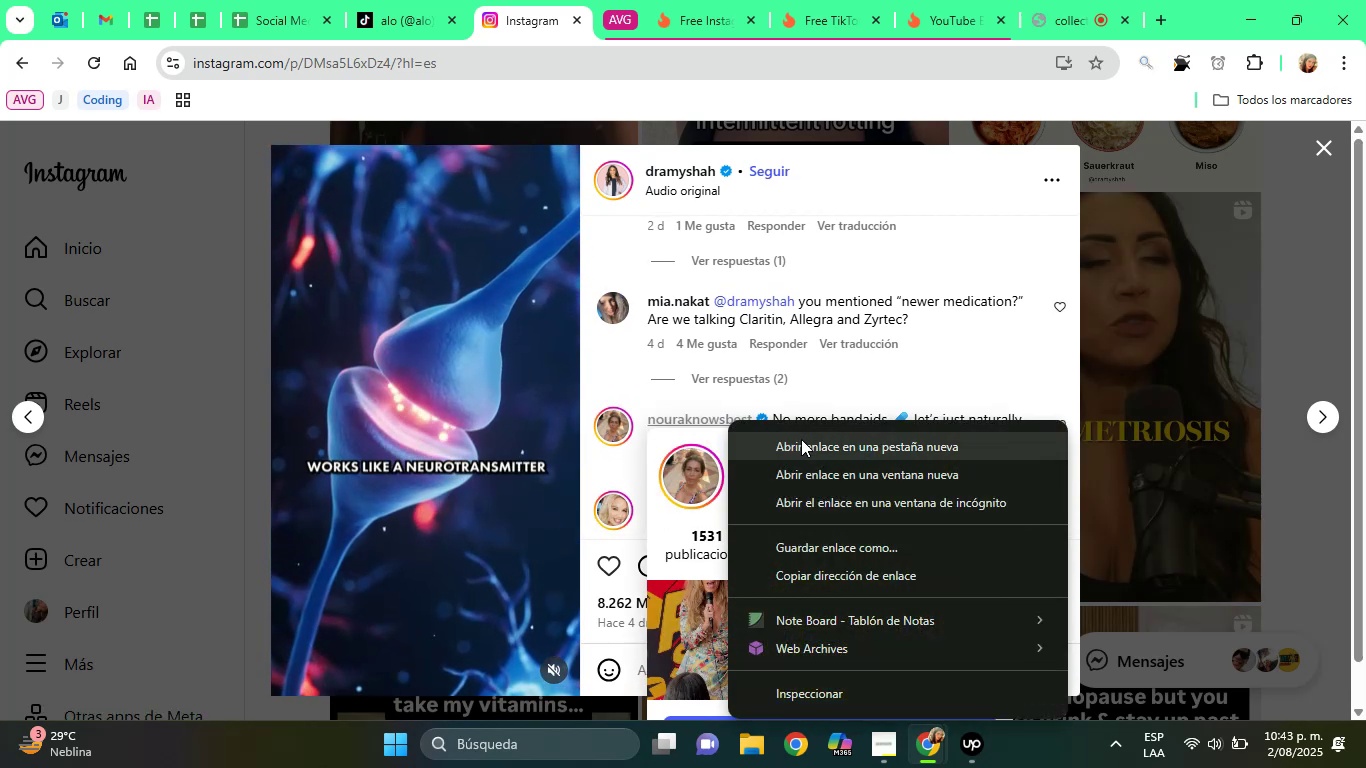 
left_click([801, 439])
 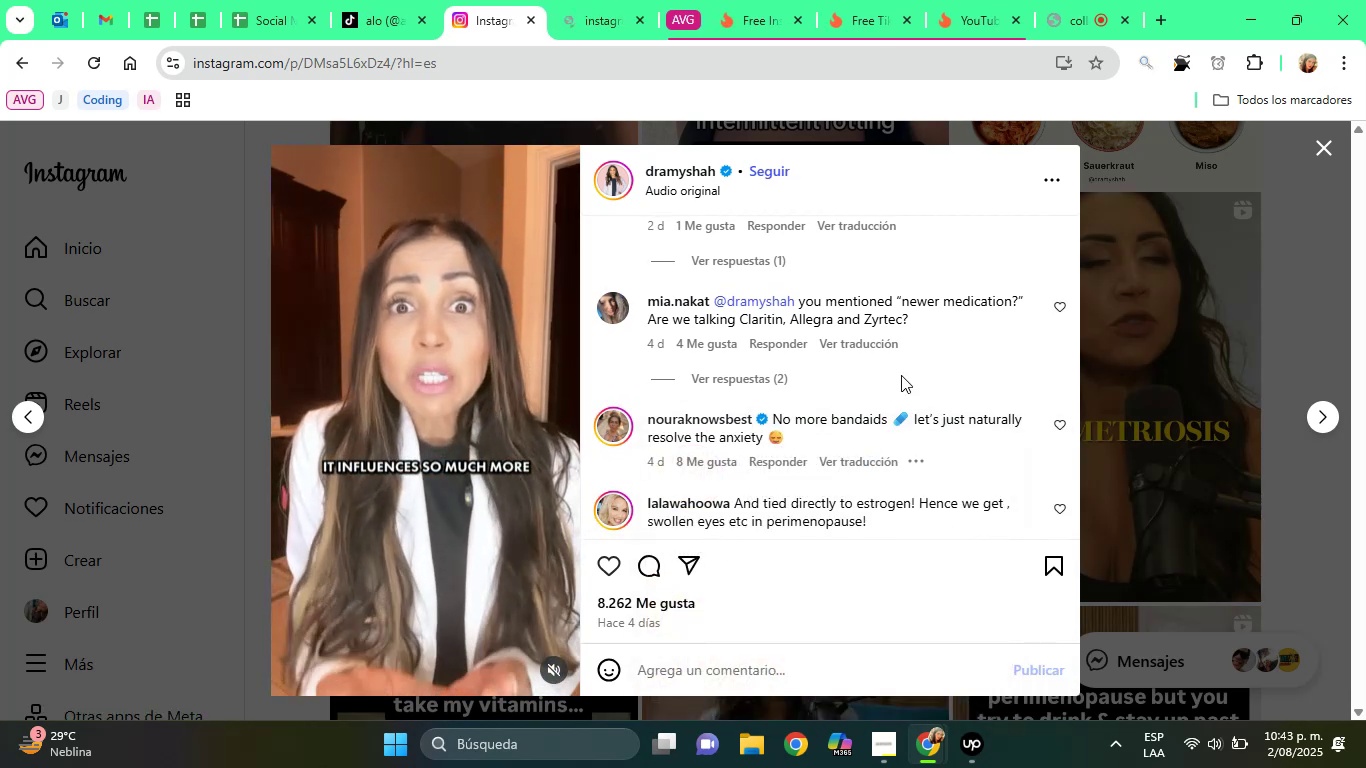 
key(ArrowDown)
 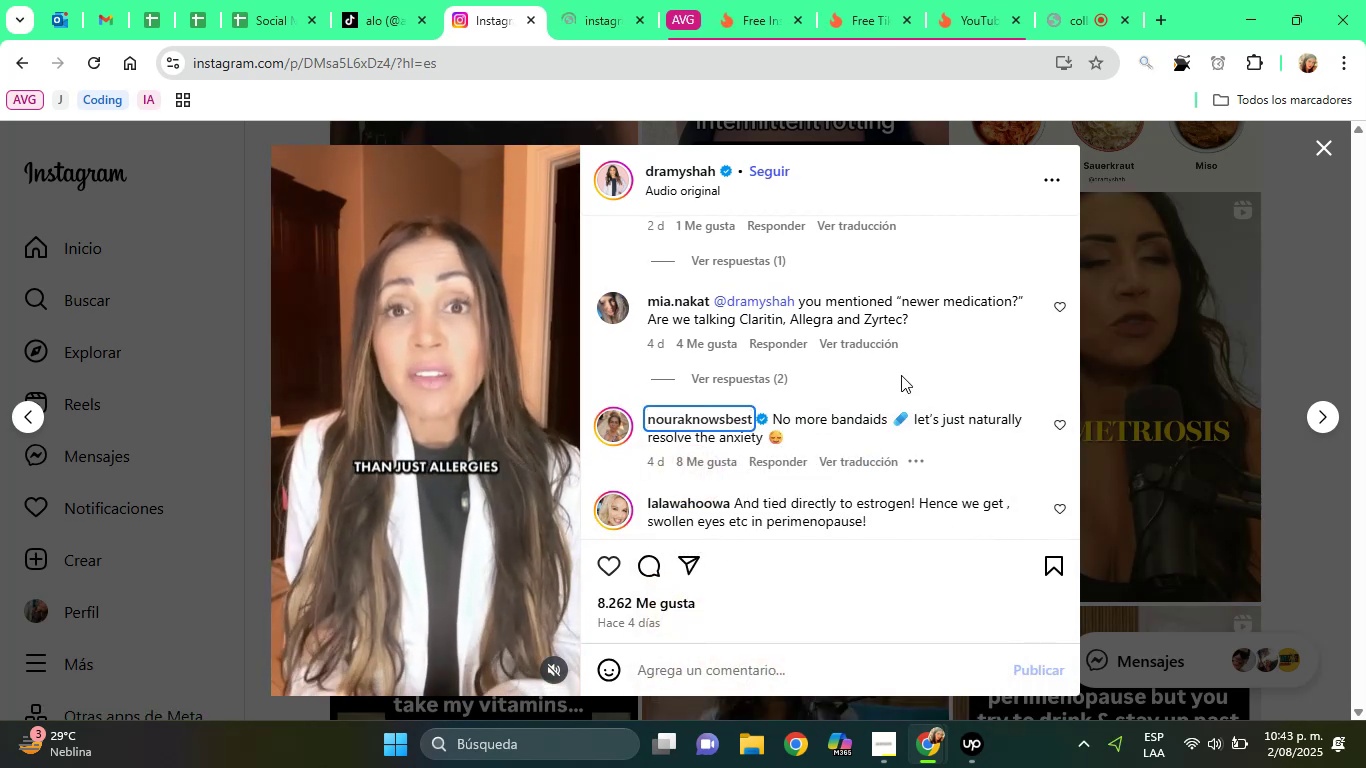 
key(ArrowDown)
 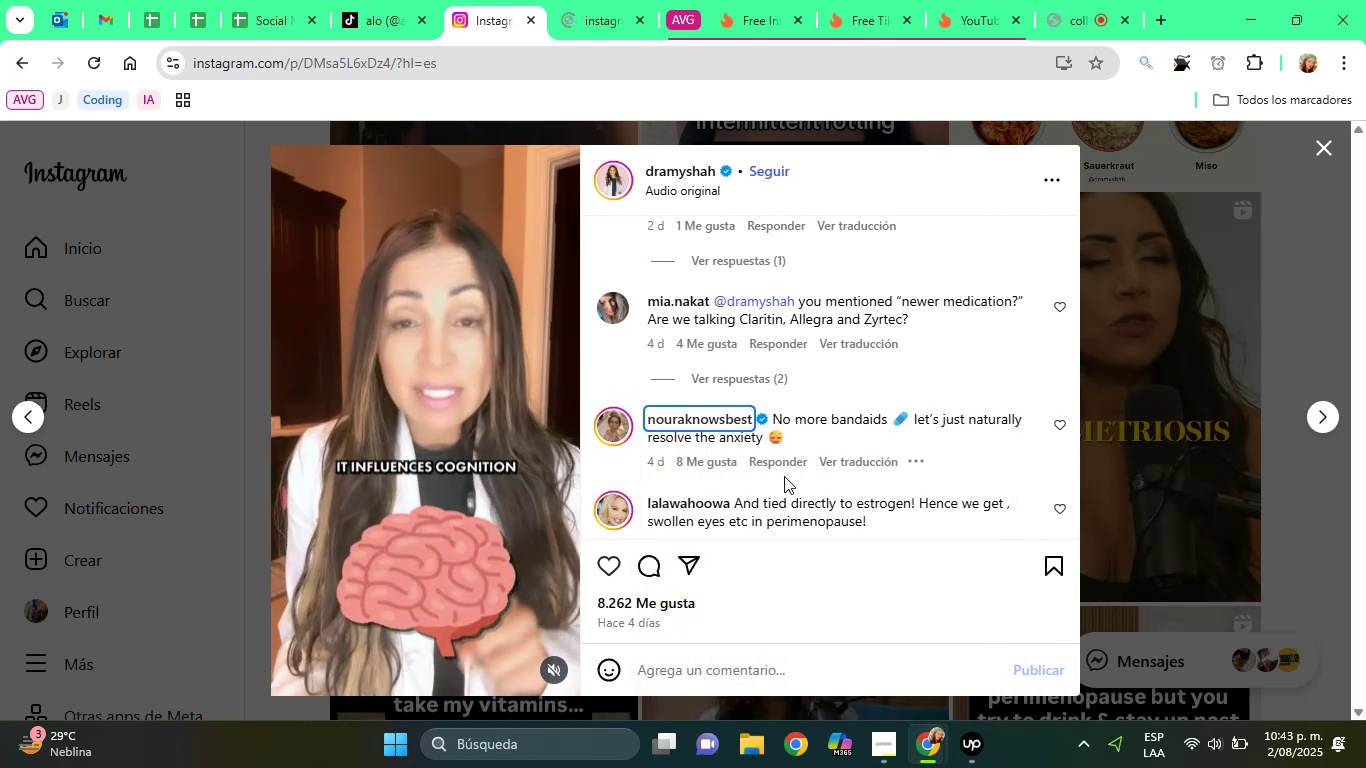 
left_click([812, 484])
 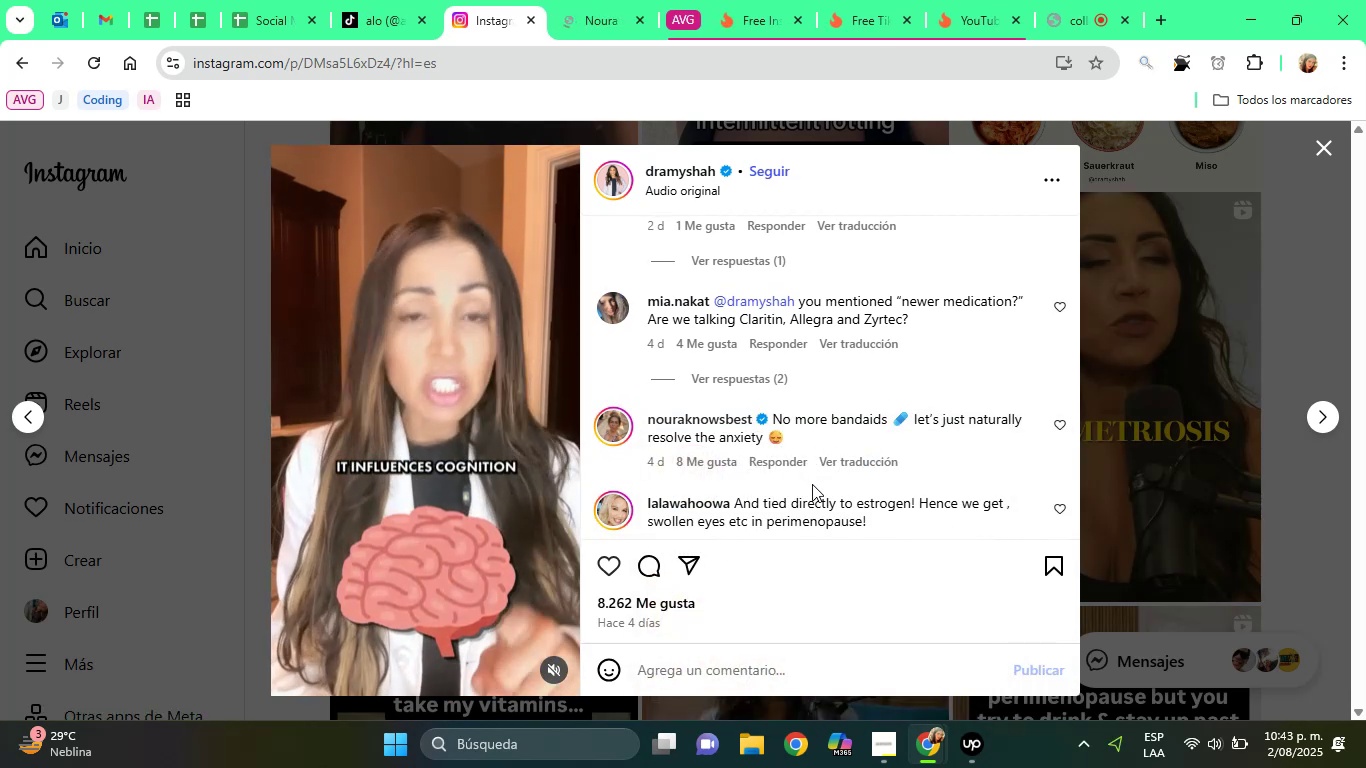 
key(ArrowDown)
 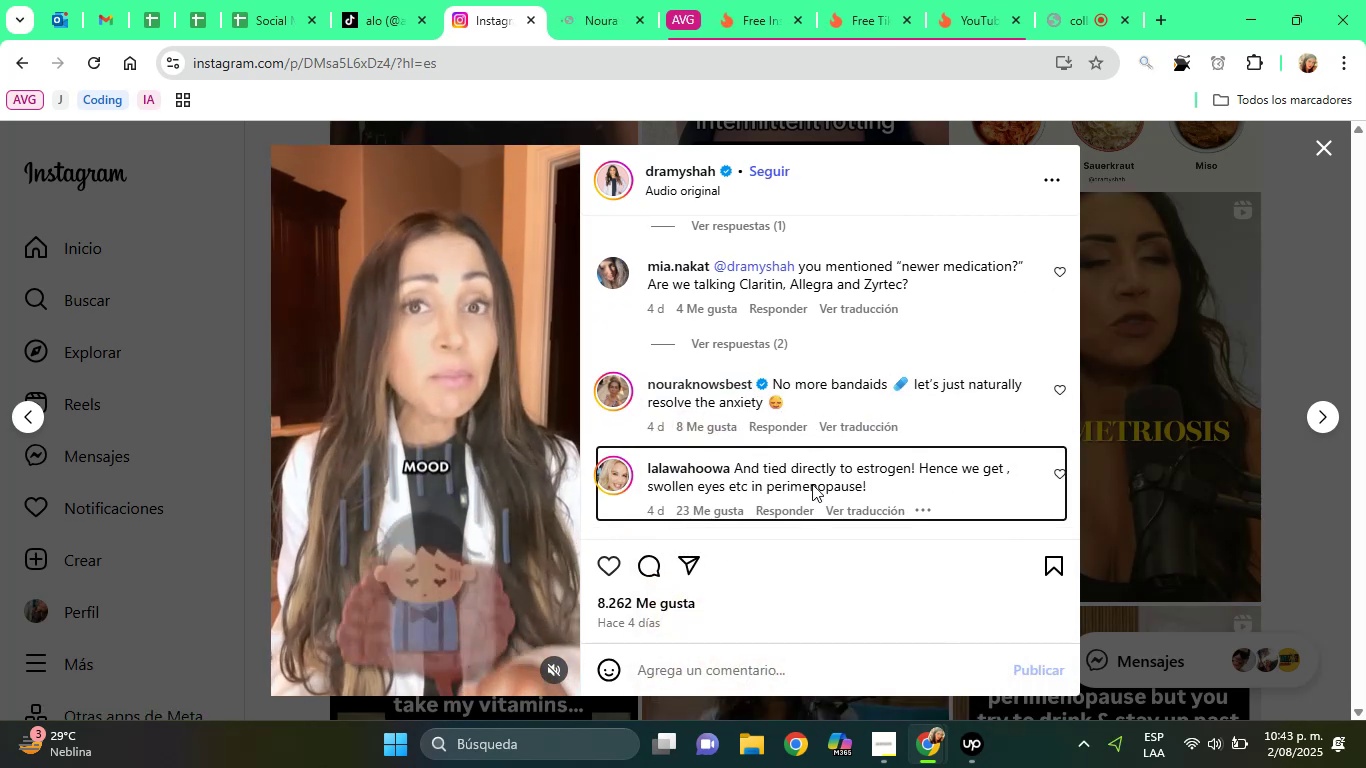 
key(ArrowDown)
 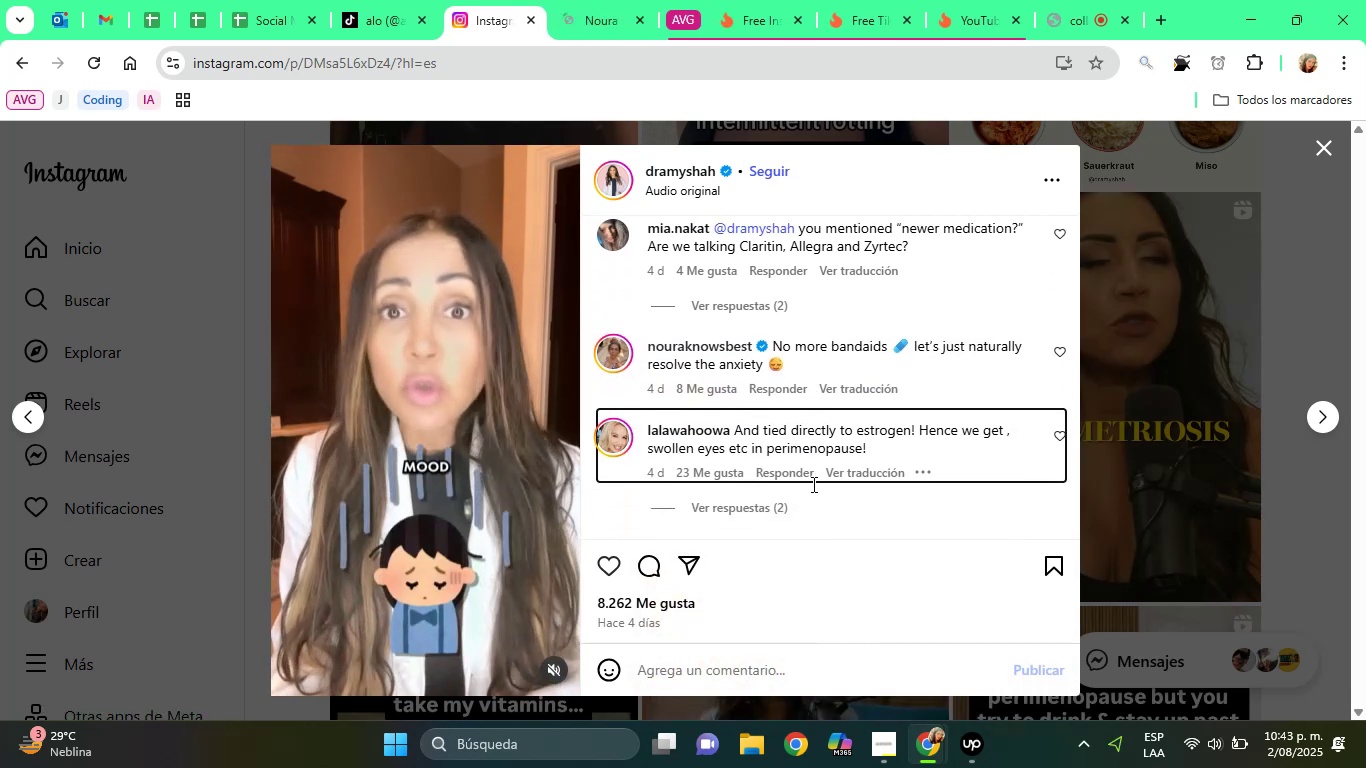 
key(ArrowDown)
 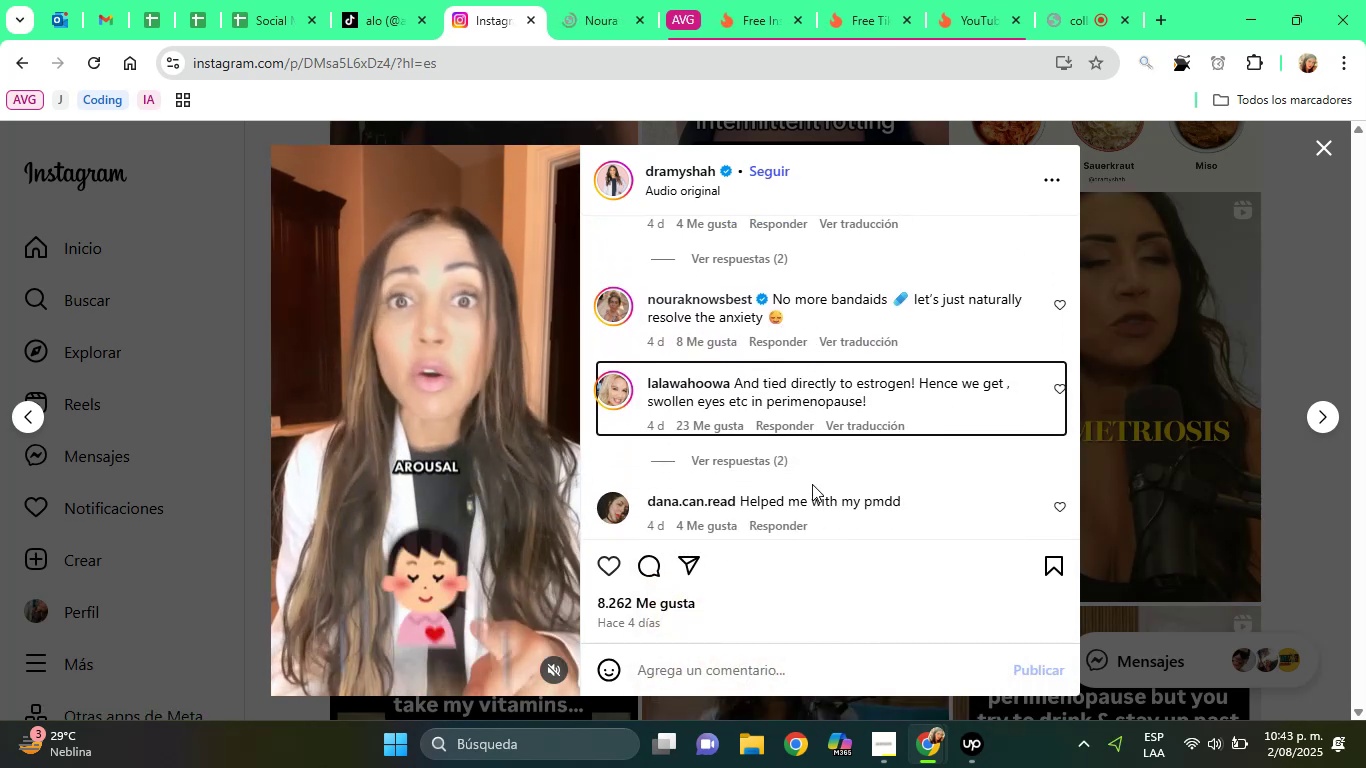 
key(ArrowDown)
 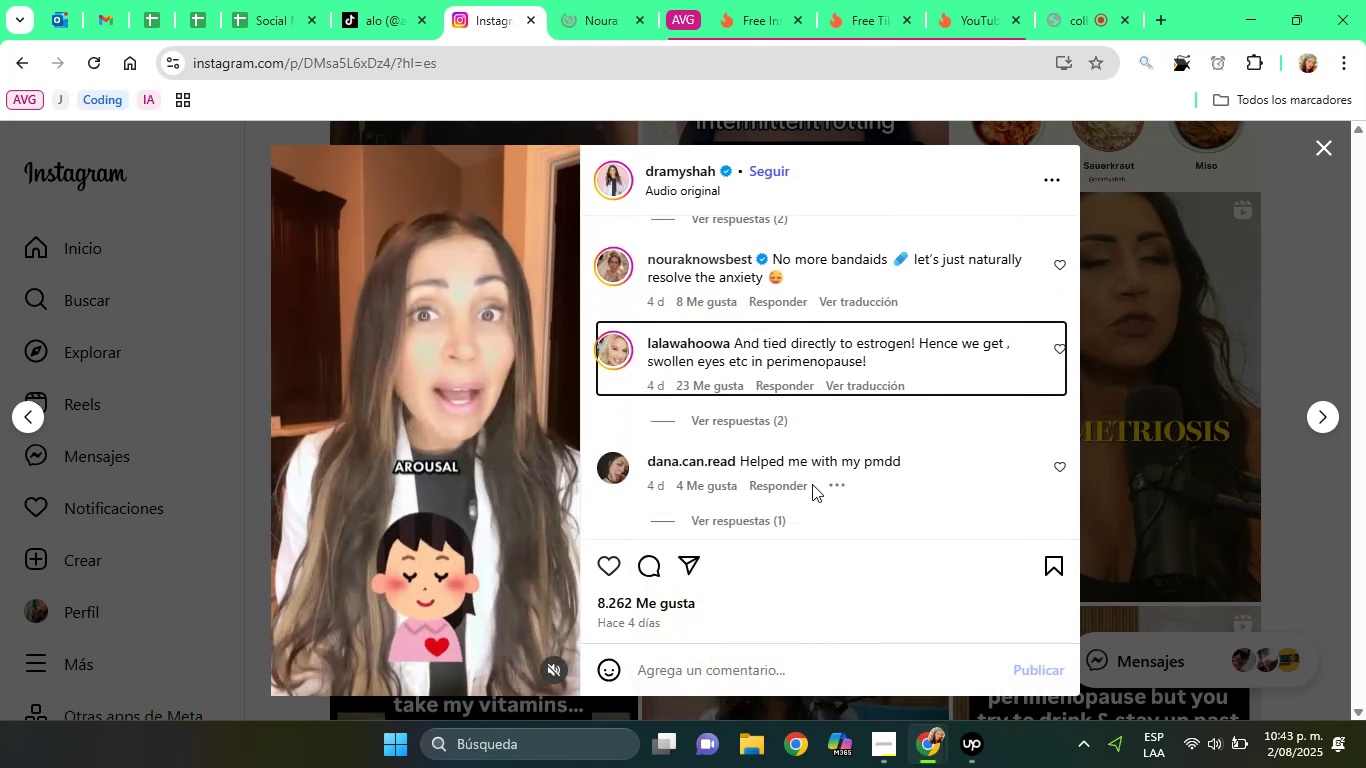 
key(ArrowDown)
 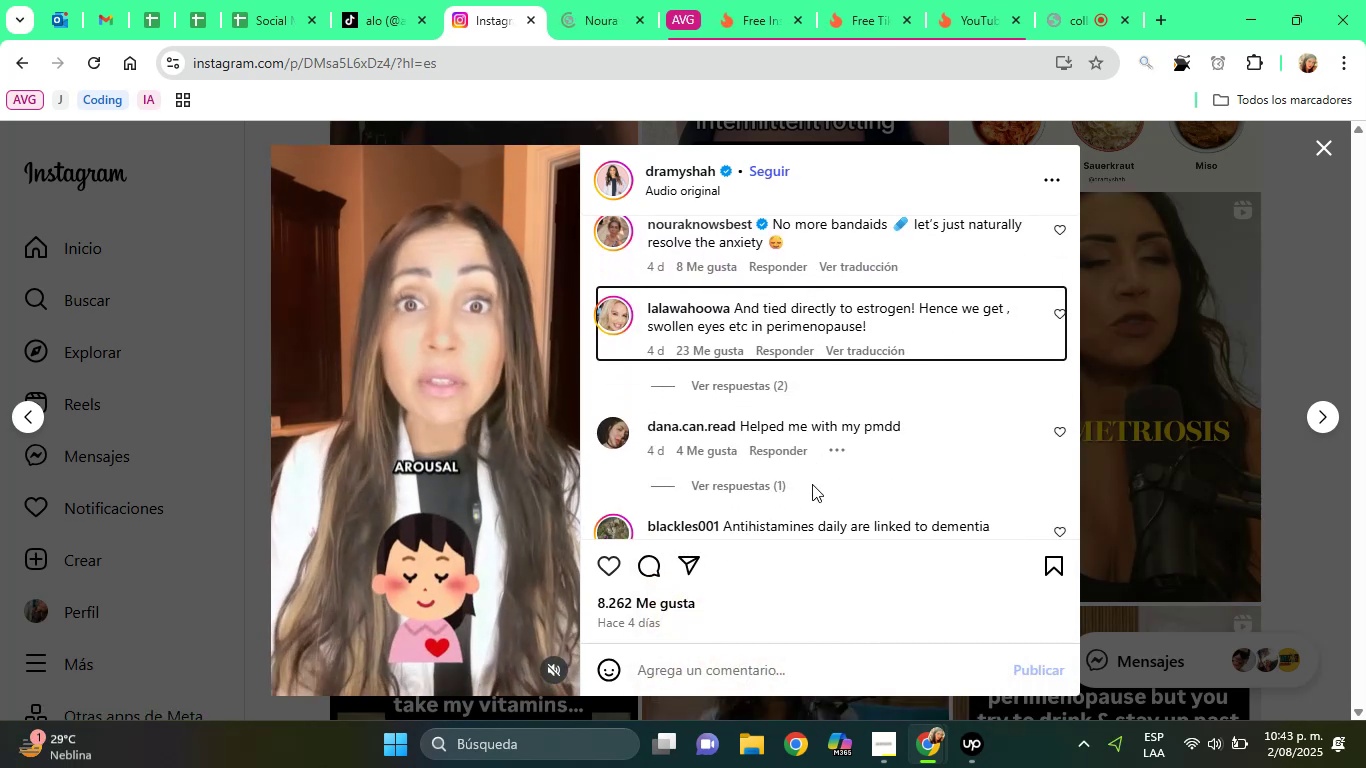 
key(ArrowDown)
 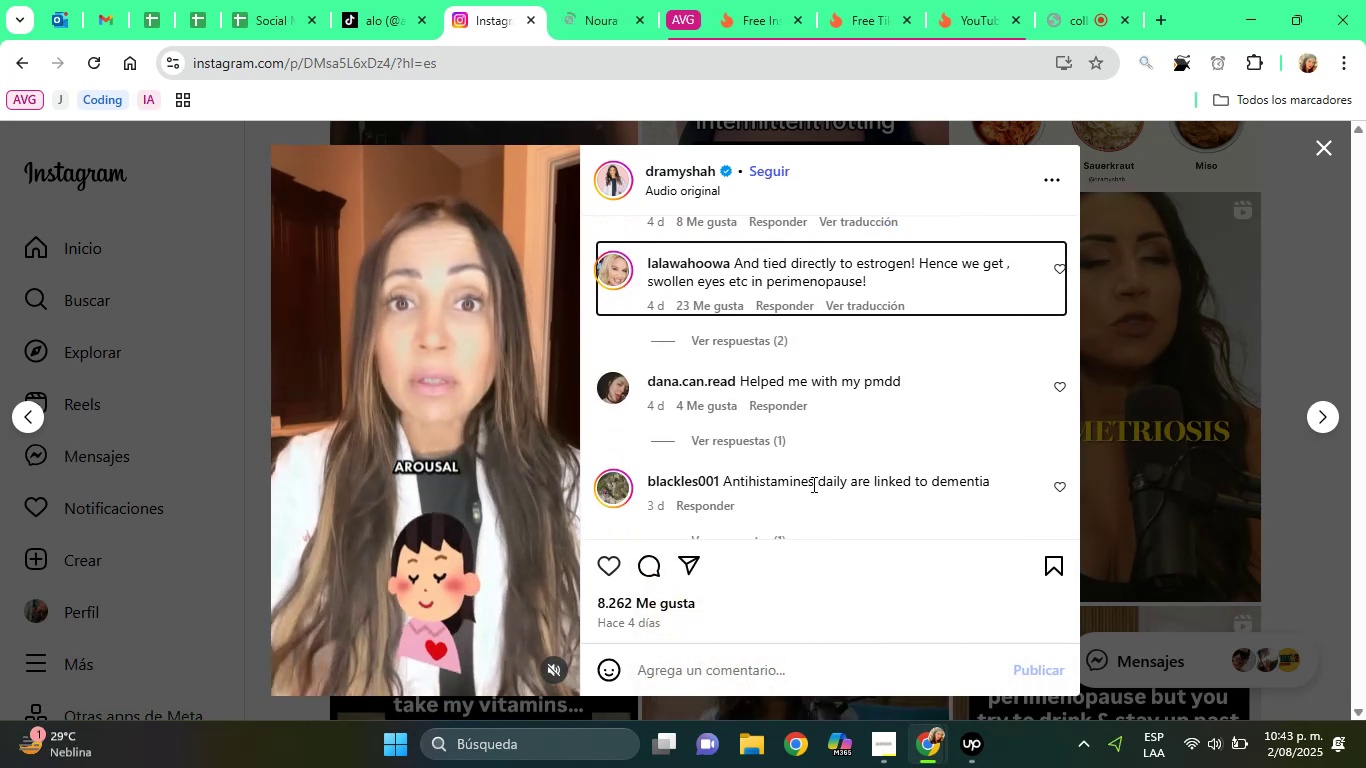 
key(ArrowDown)
 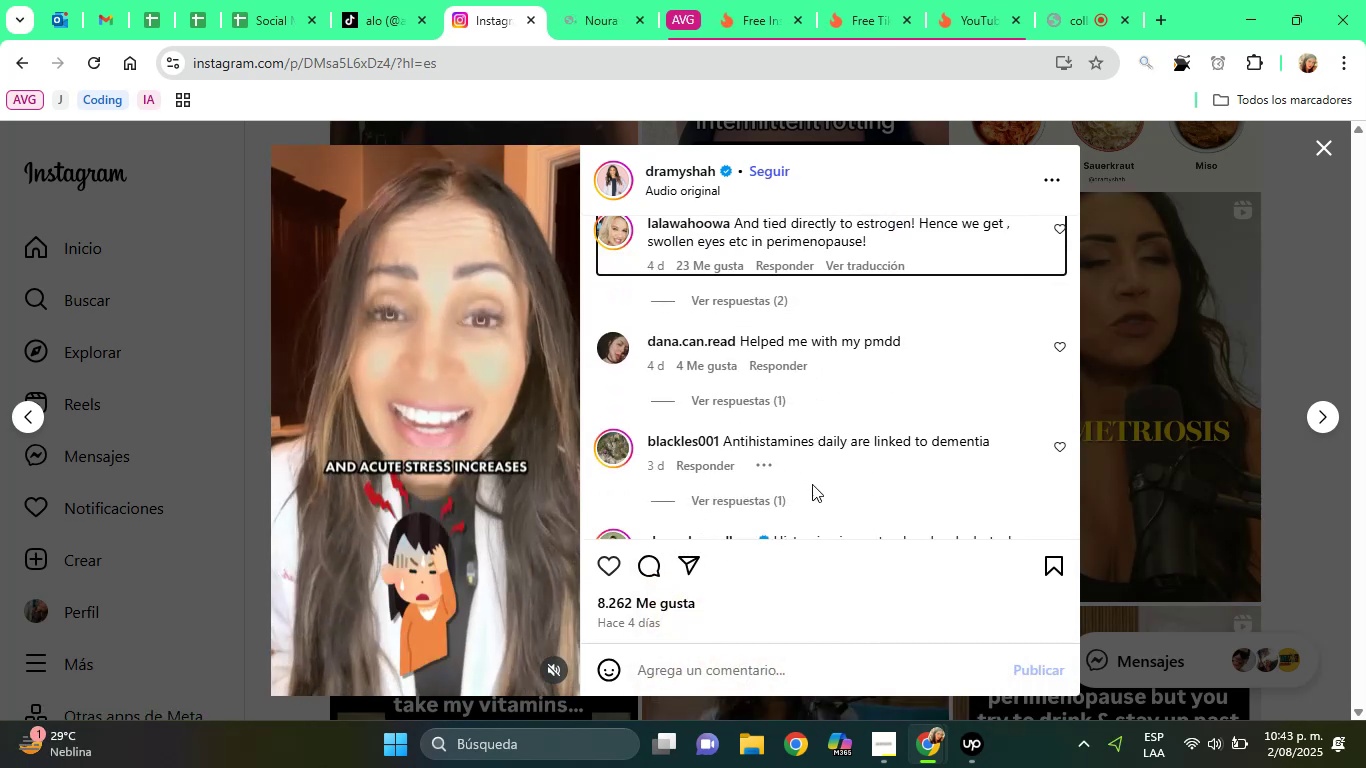 
key(ArrowDown)
 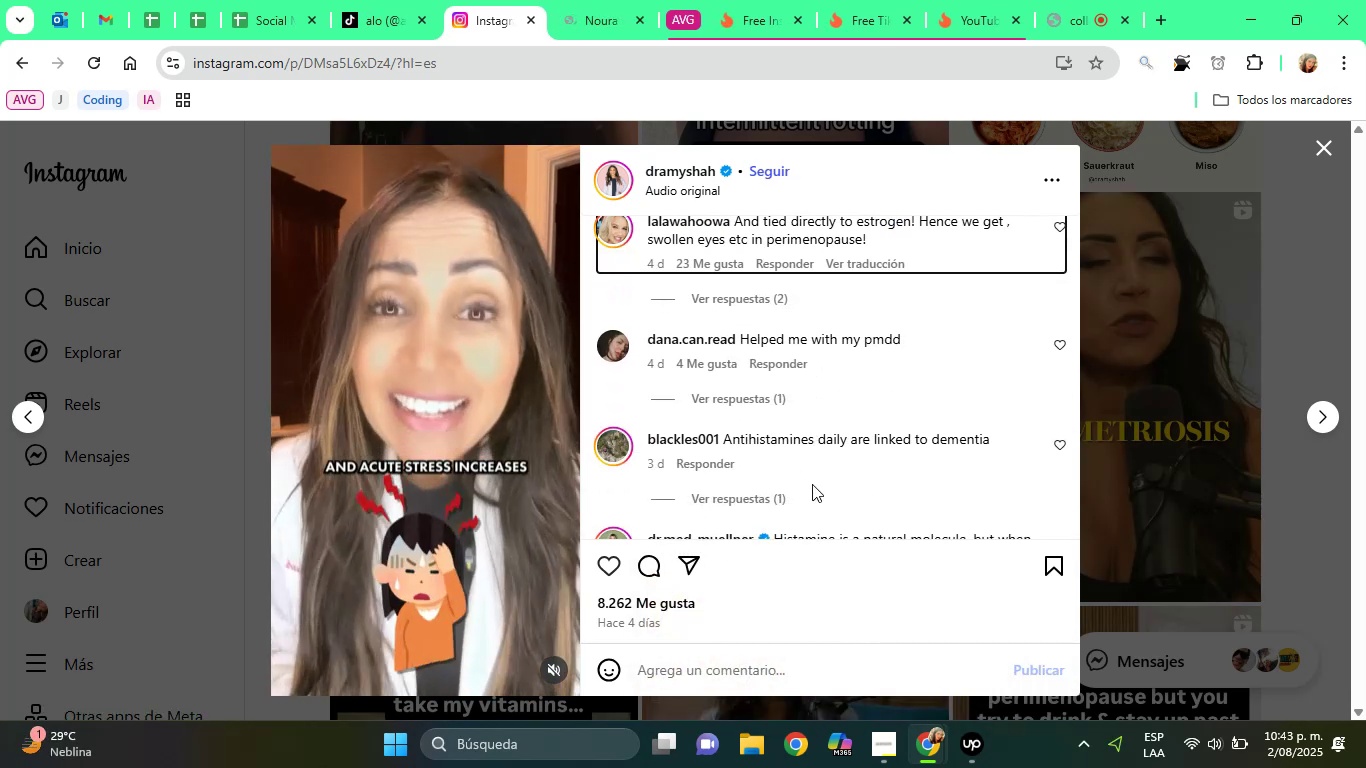 
key(ArrowDown)
 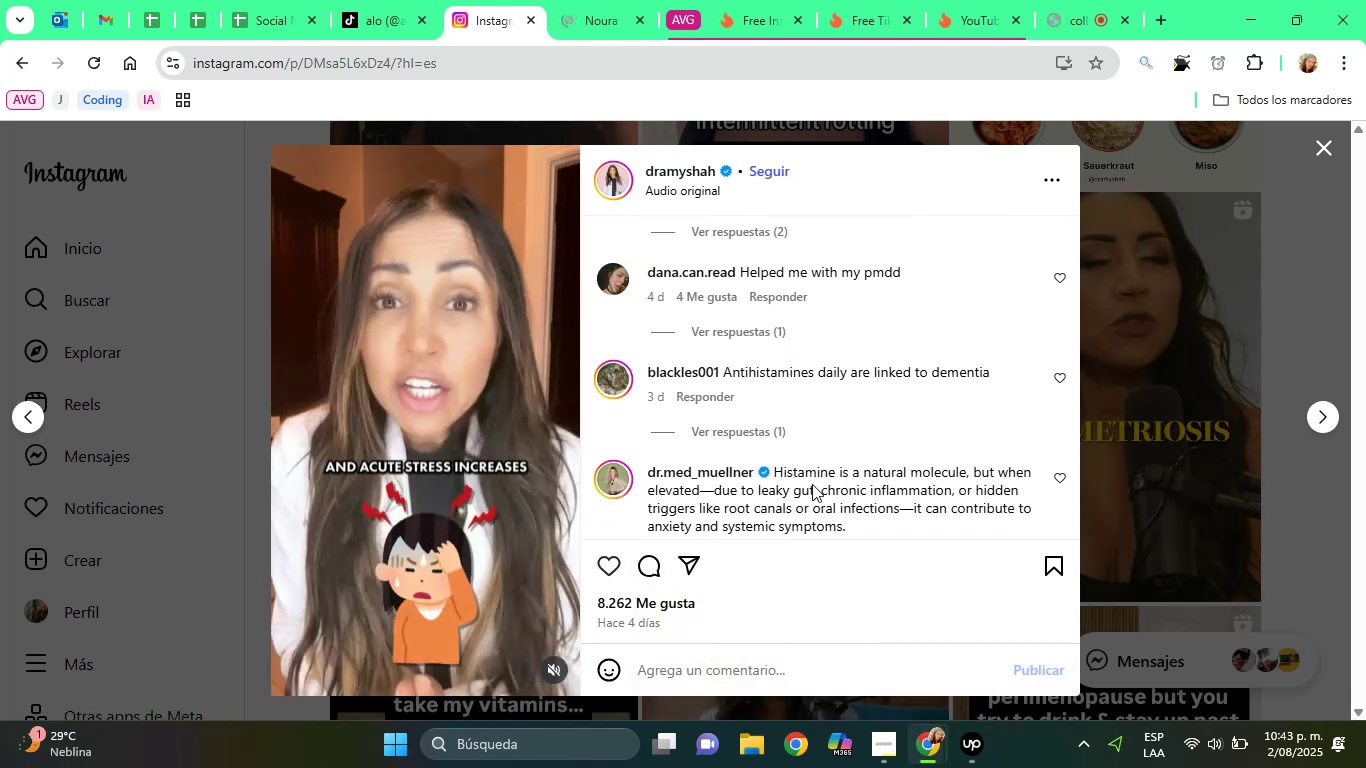 
key(ArrowDown)
 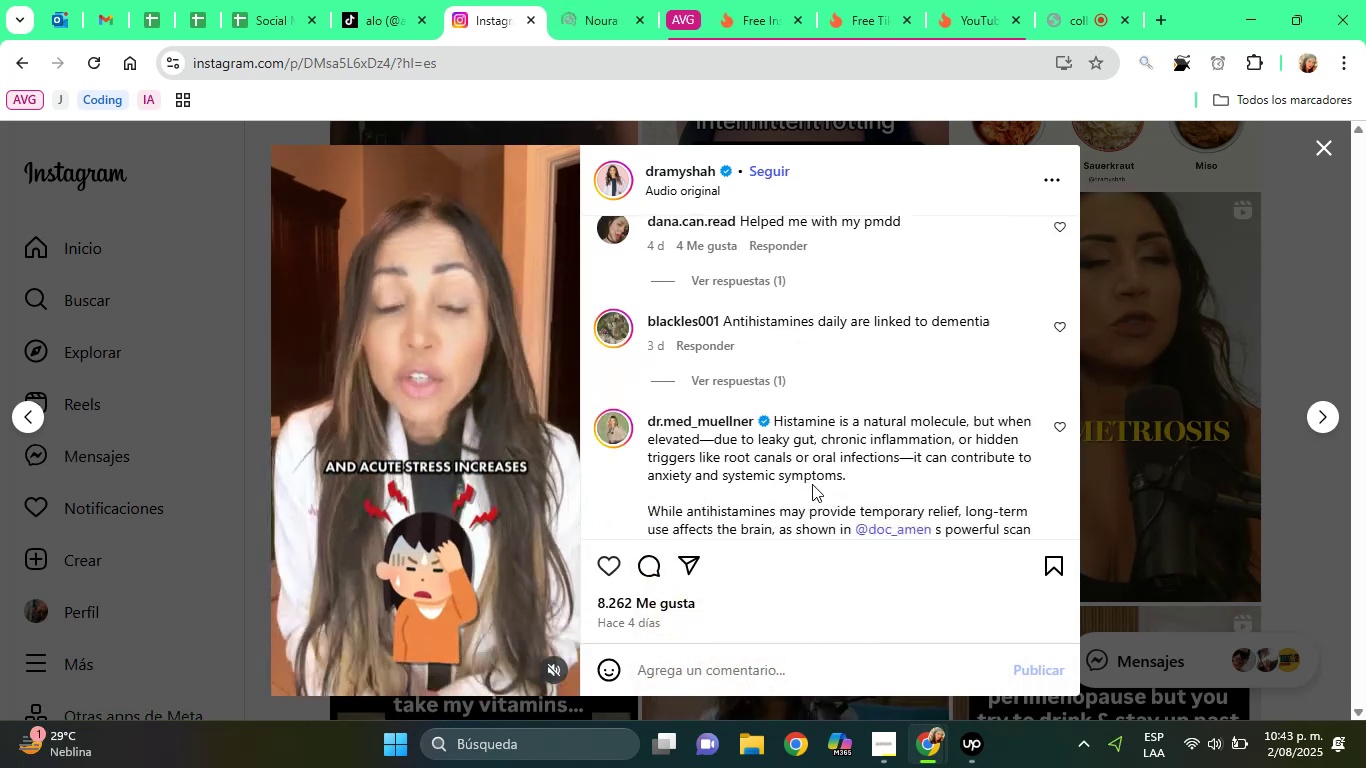 
key(ArrowDown)
 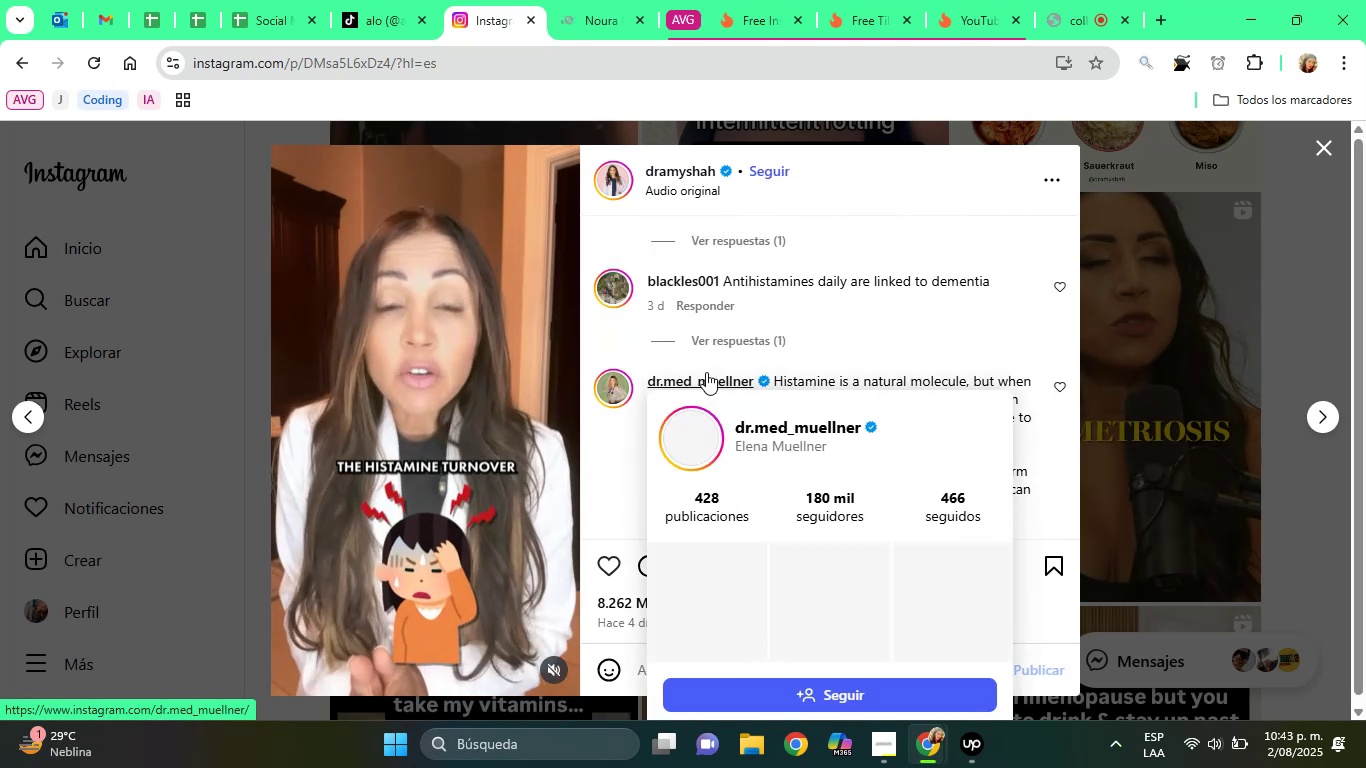 
right_click([706, 372])
 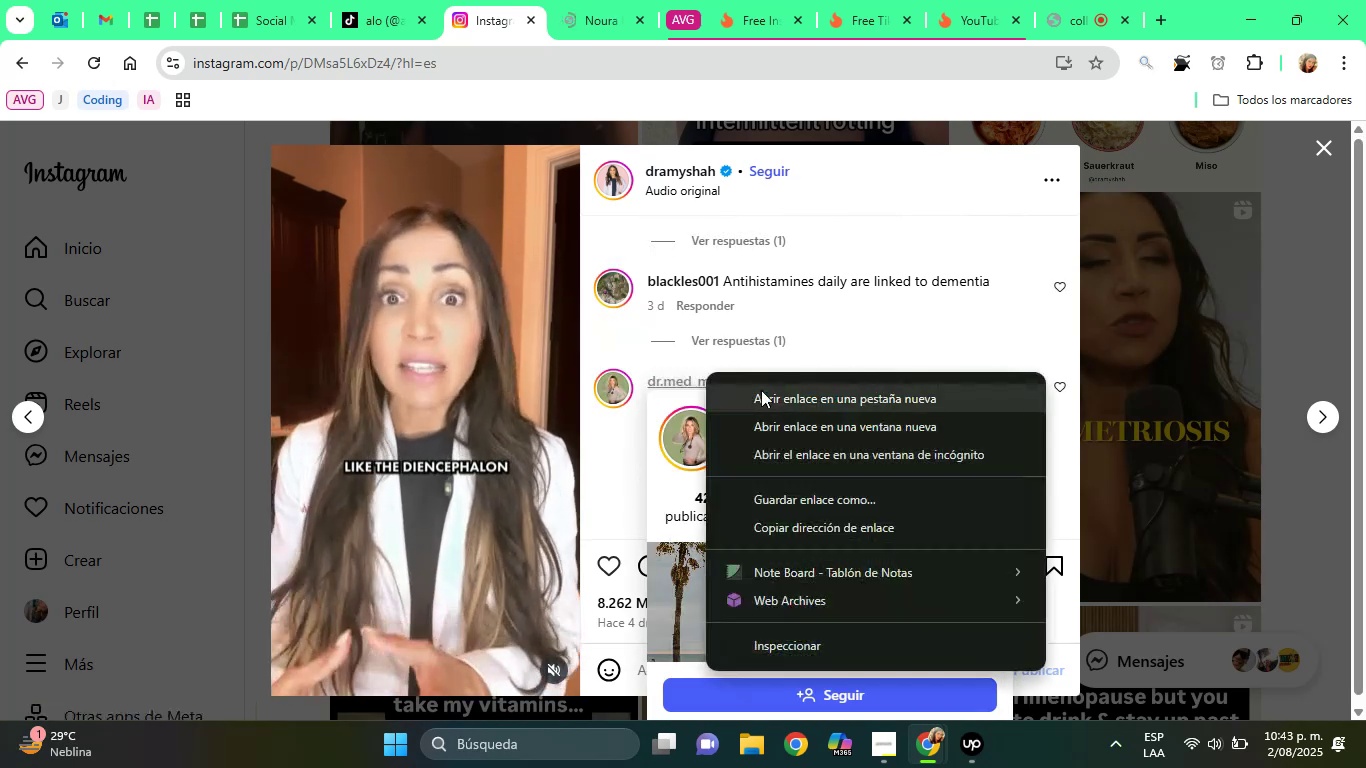 
left_click([761, 390])
 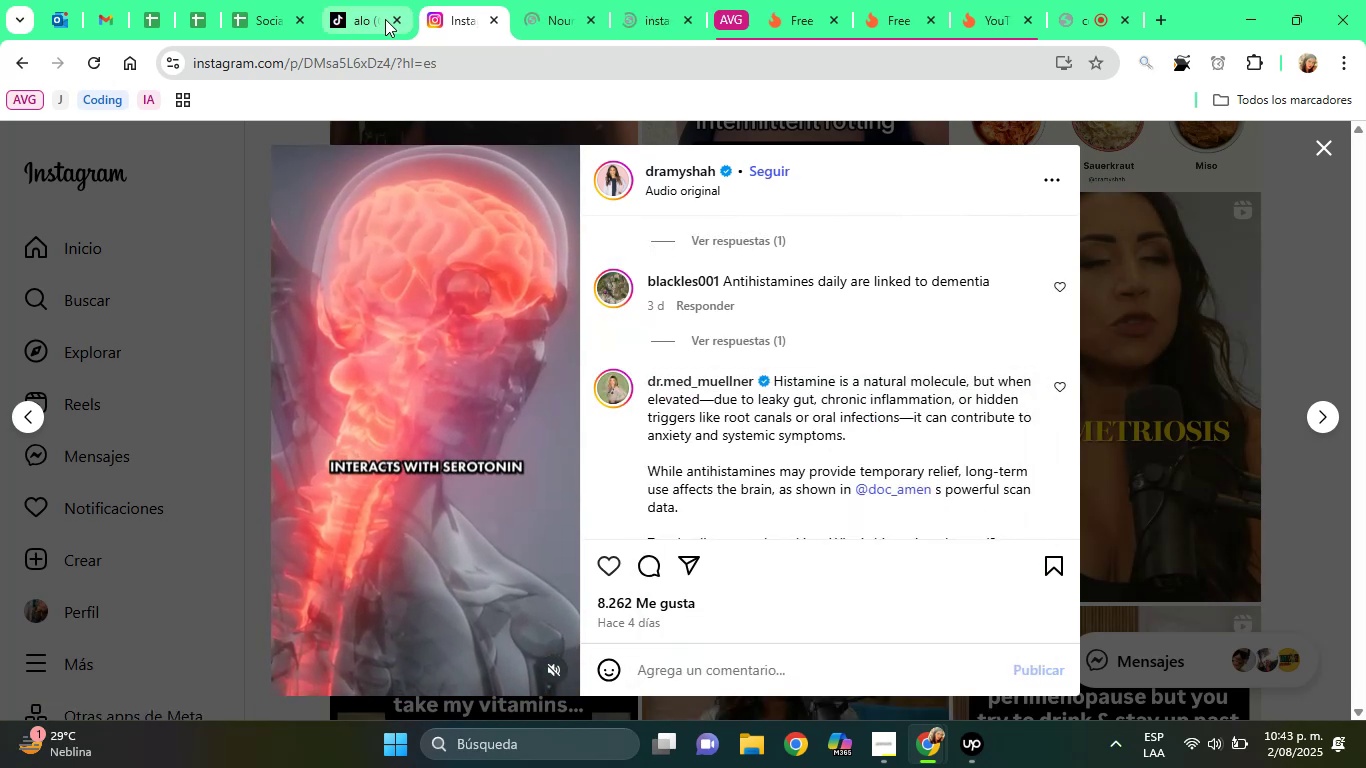 
left_click([397, 18])
 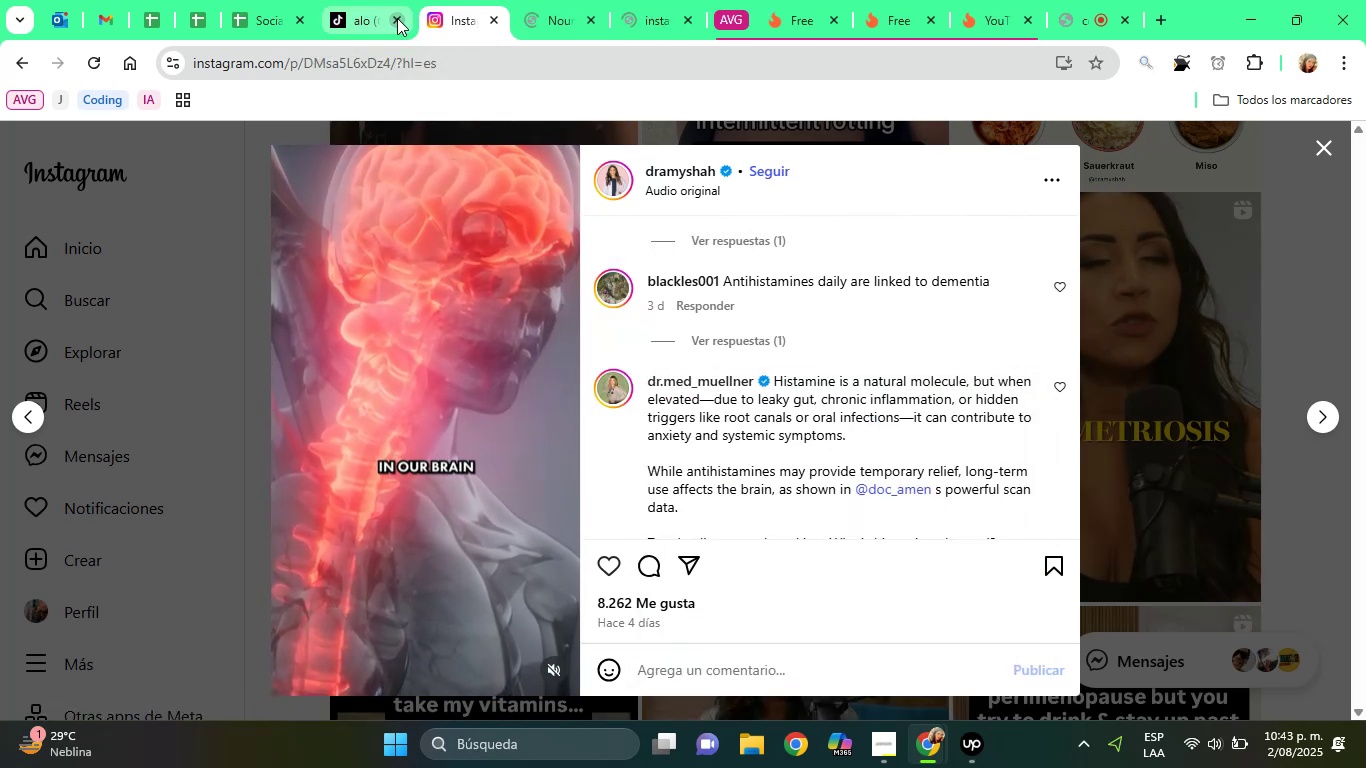 
left_click([397, 18])
 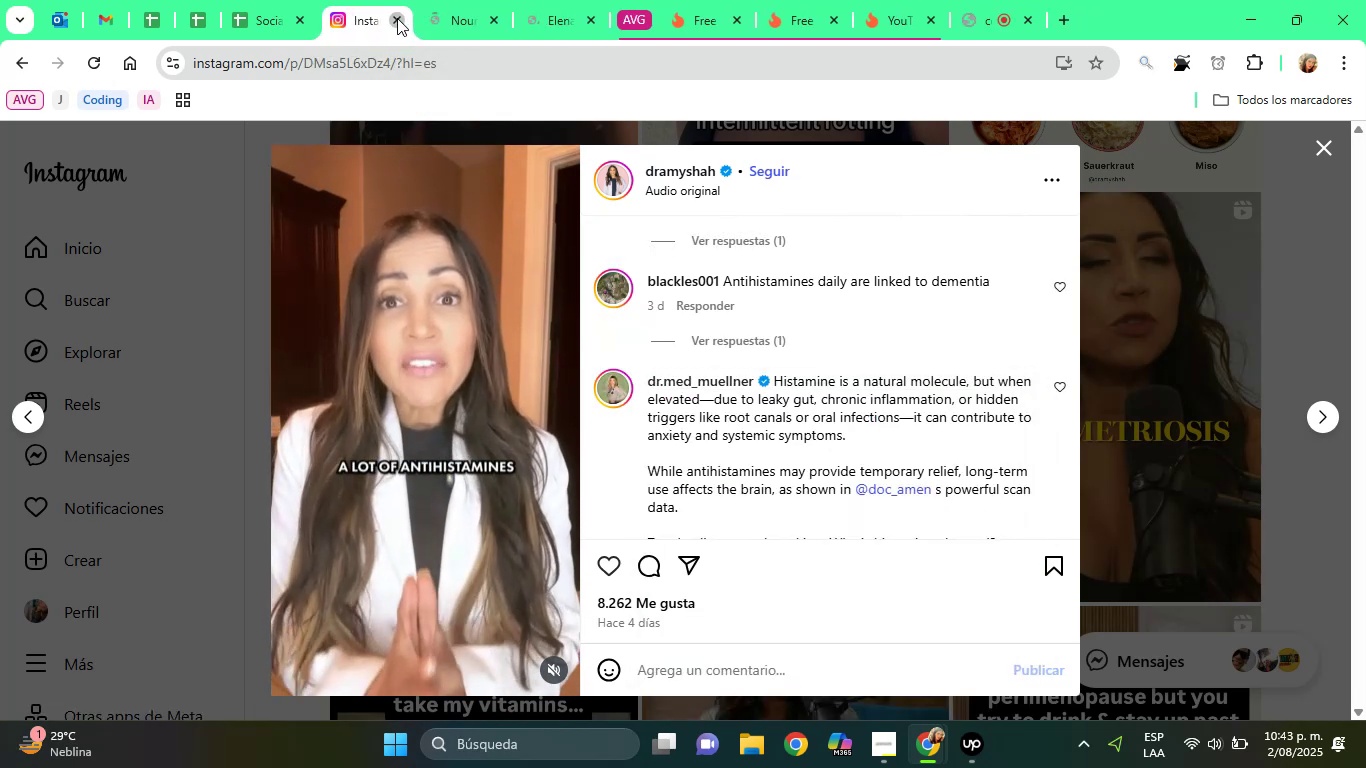 
left_click([397, 18])
 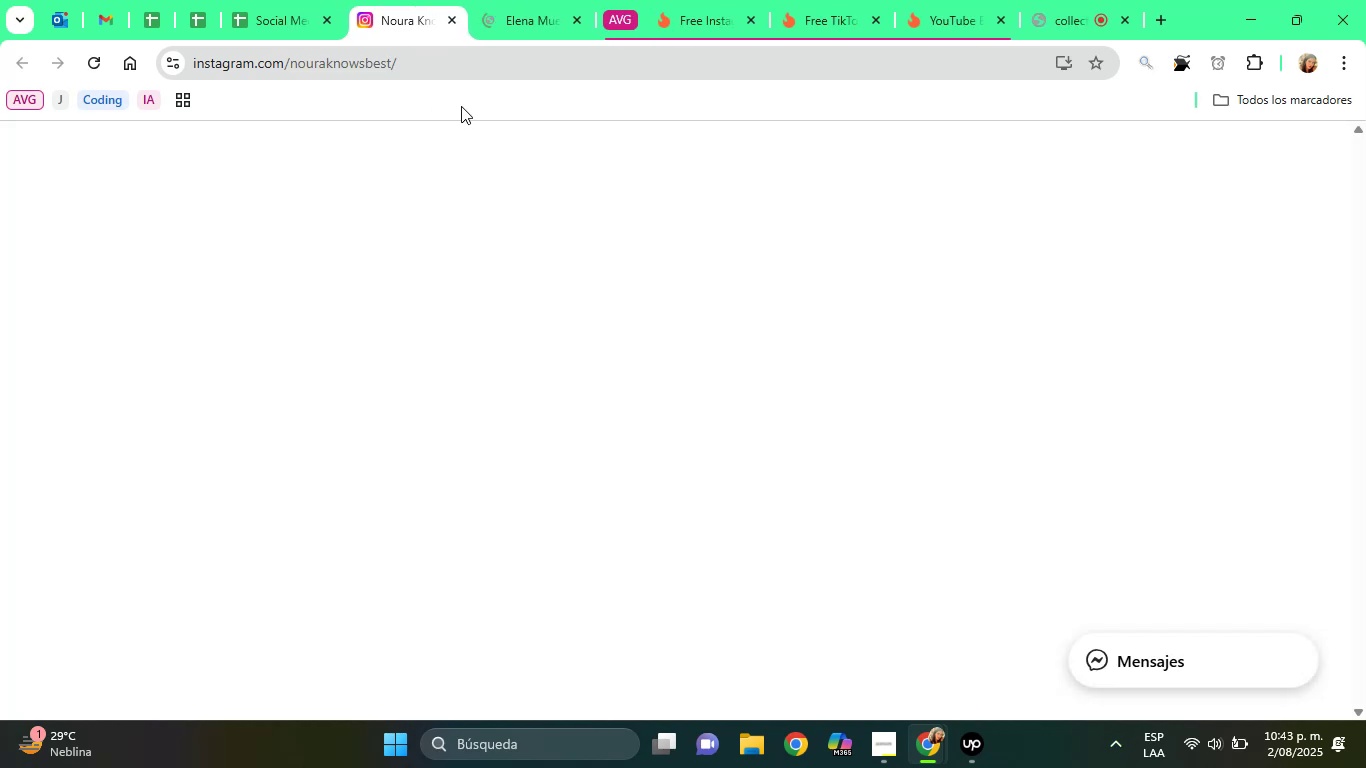 
wait(8.15)
 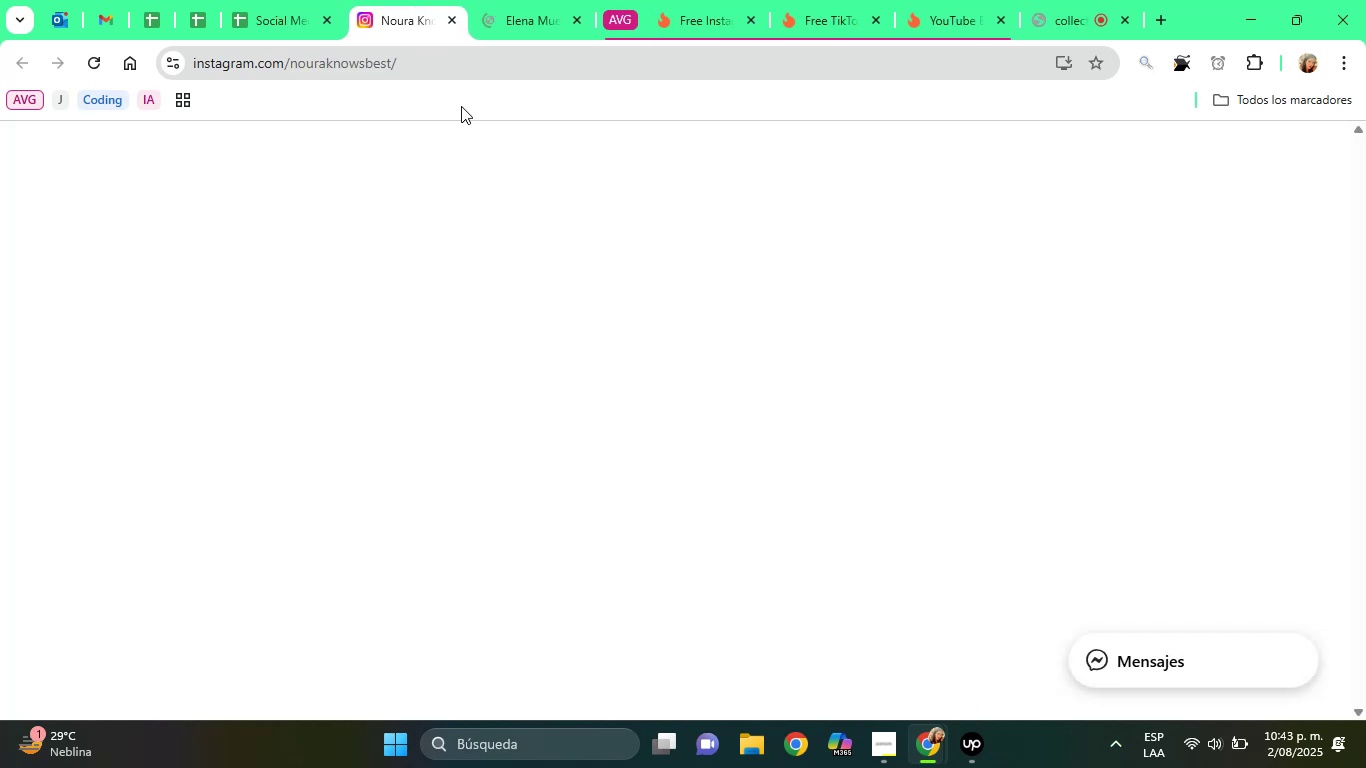 
left_click([454, 16])
 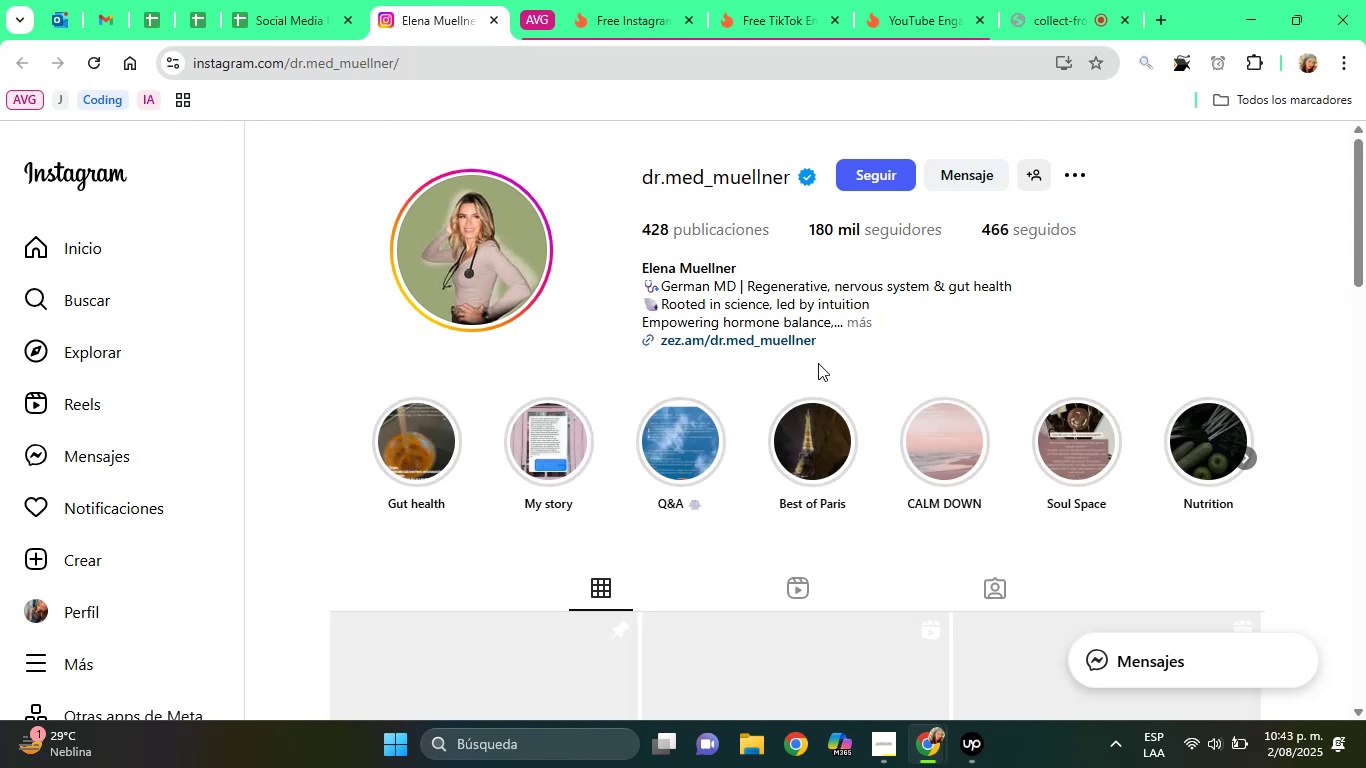 
left_click([851, 320])
 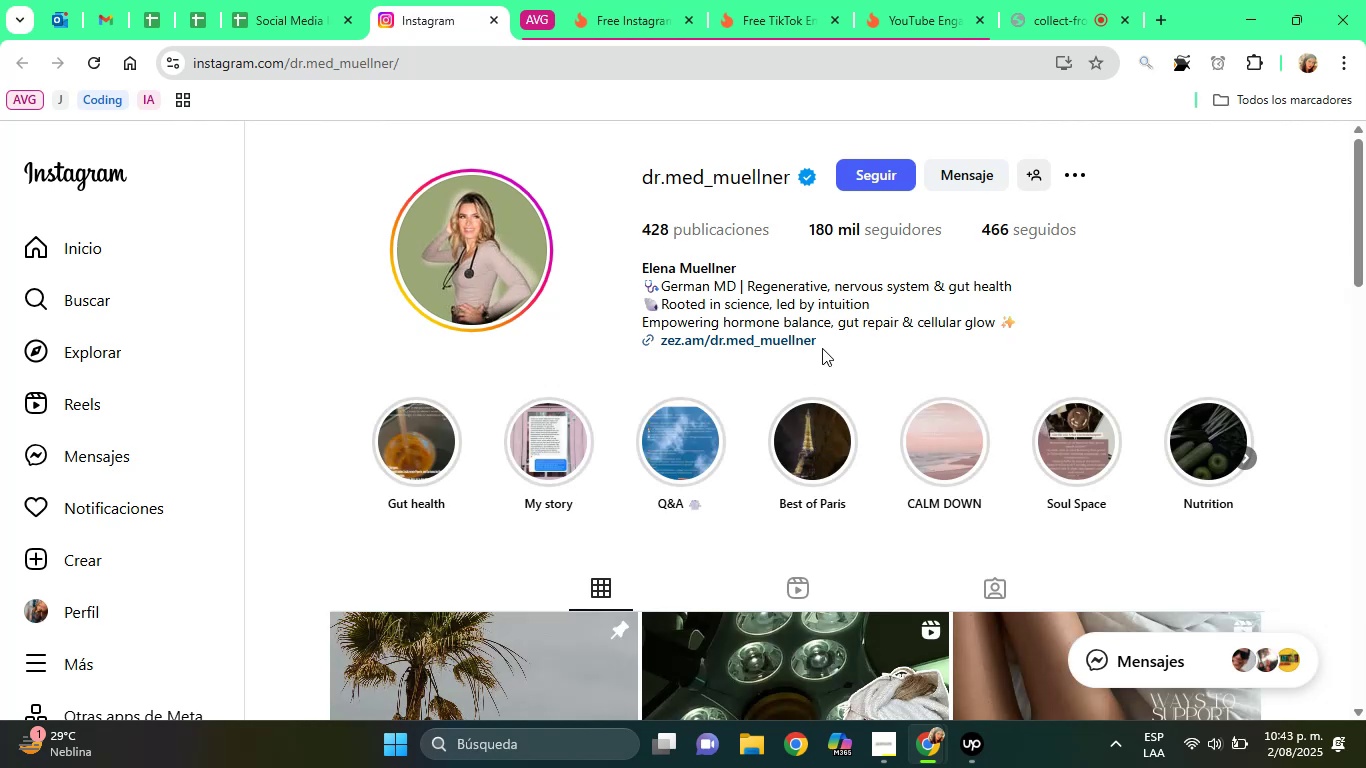 
right_click([785, 343])
 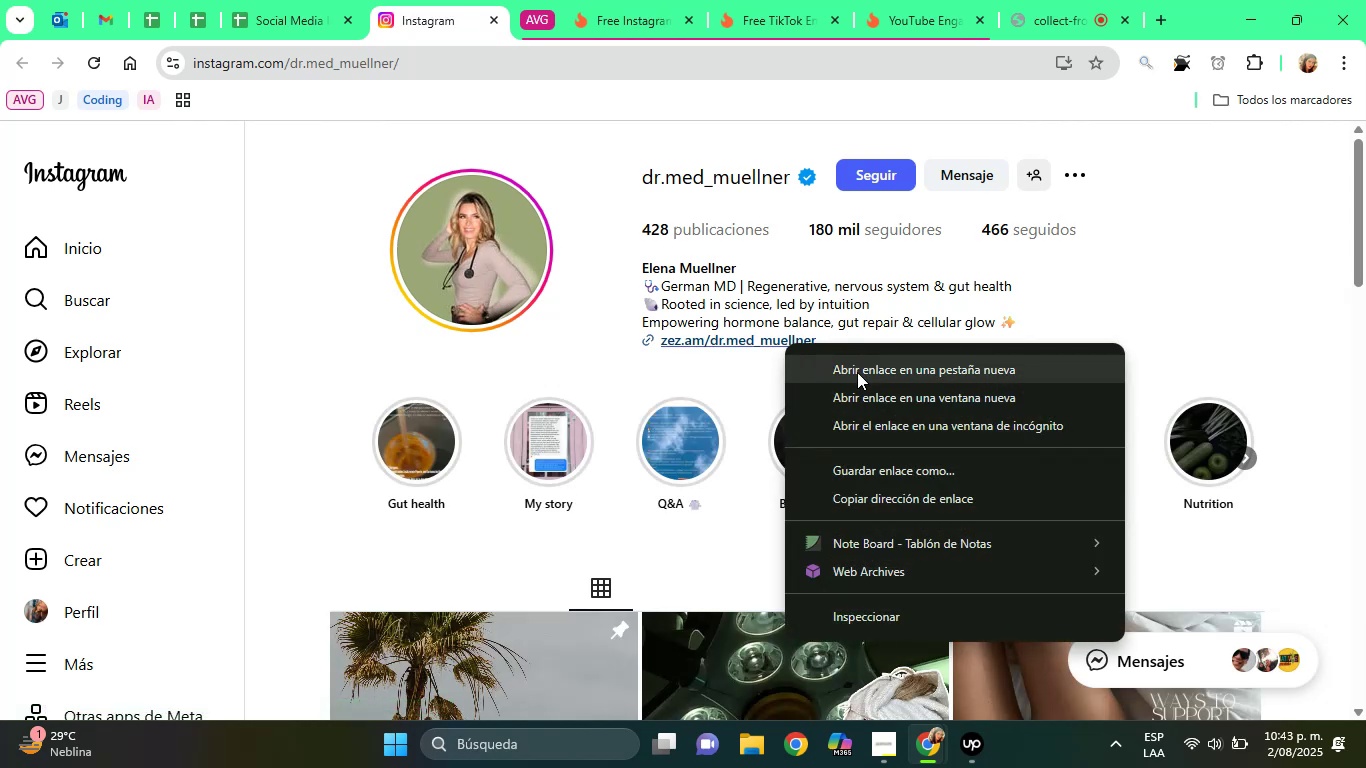 
left_click([857, 372])
 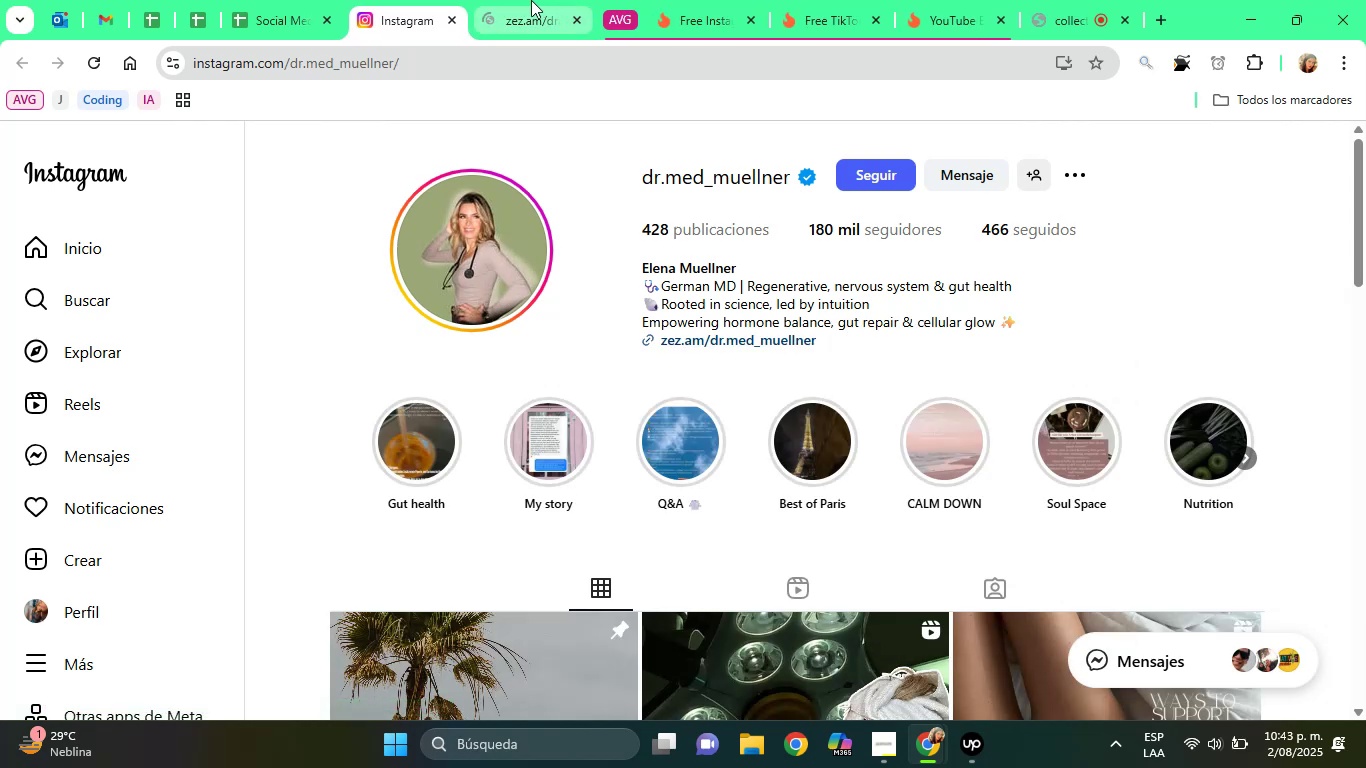 
left_click([531, 0])
 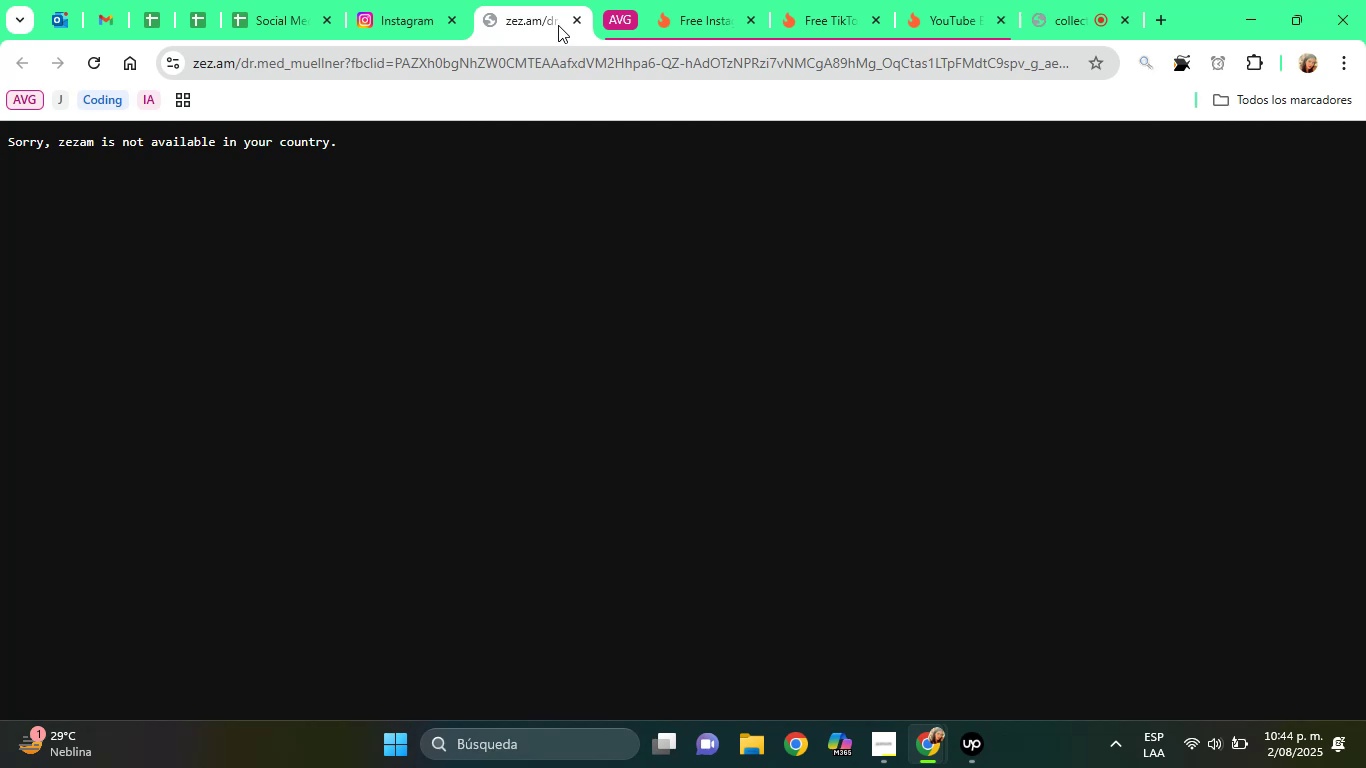 
left_click([575, 23])
 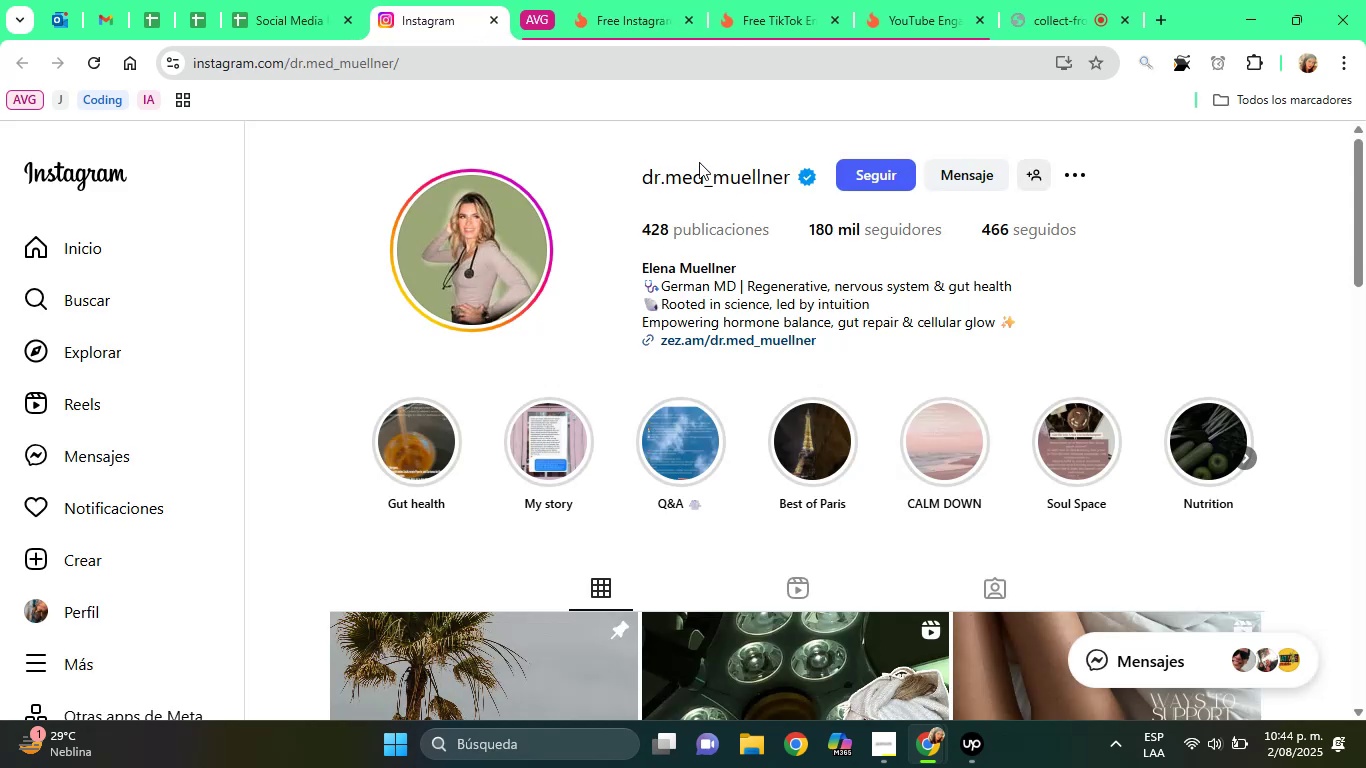 
double_click([684, 171])
 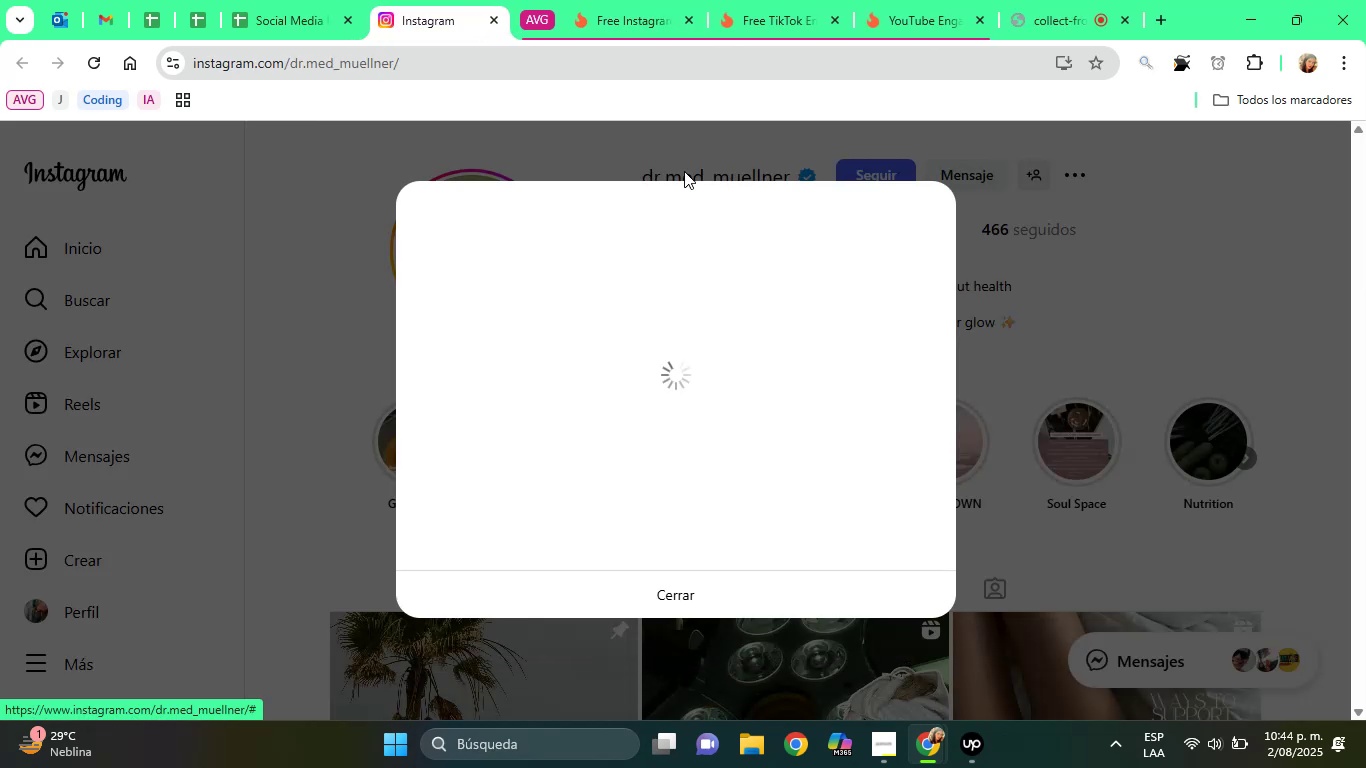 
triple_click([684, 171])
 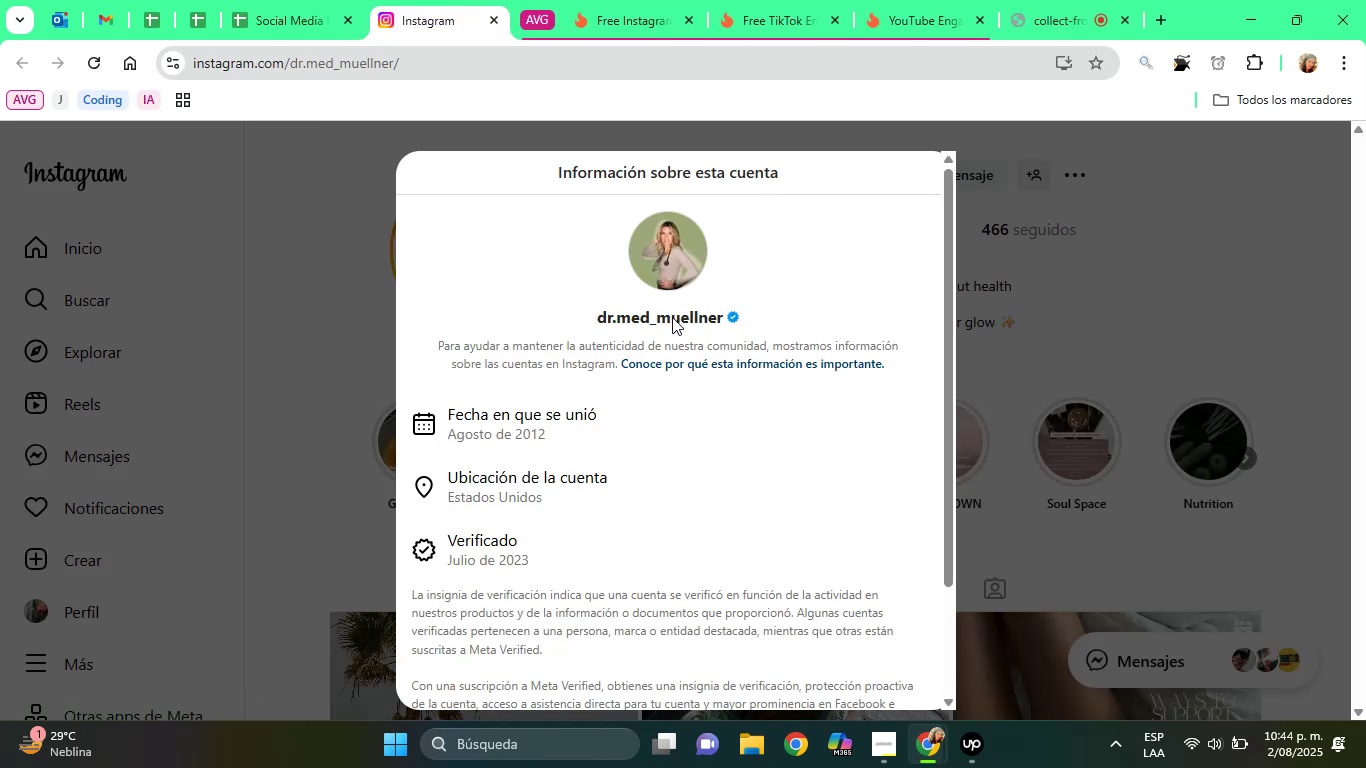 
double_click([672, 317])
 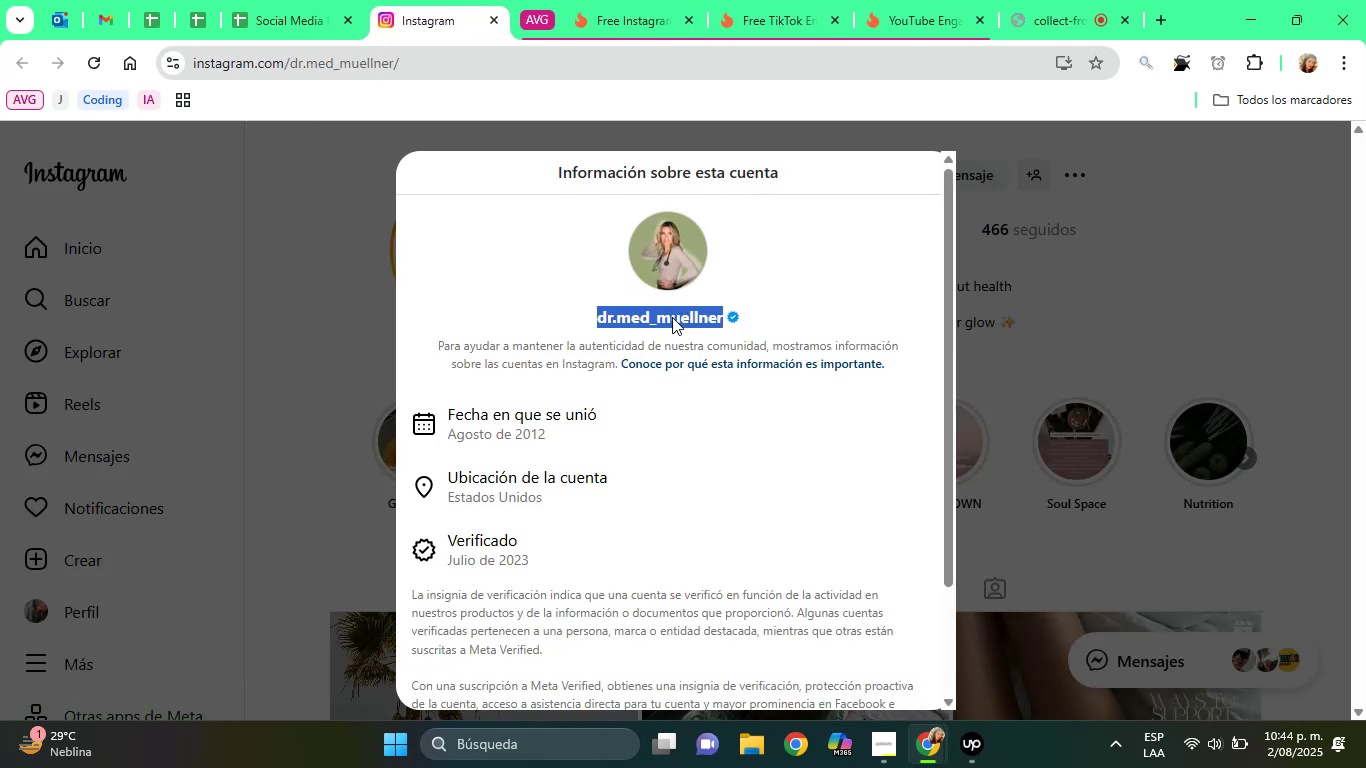 
left_click([672, 317])
 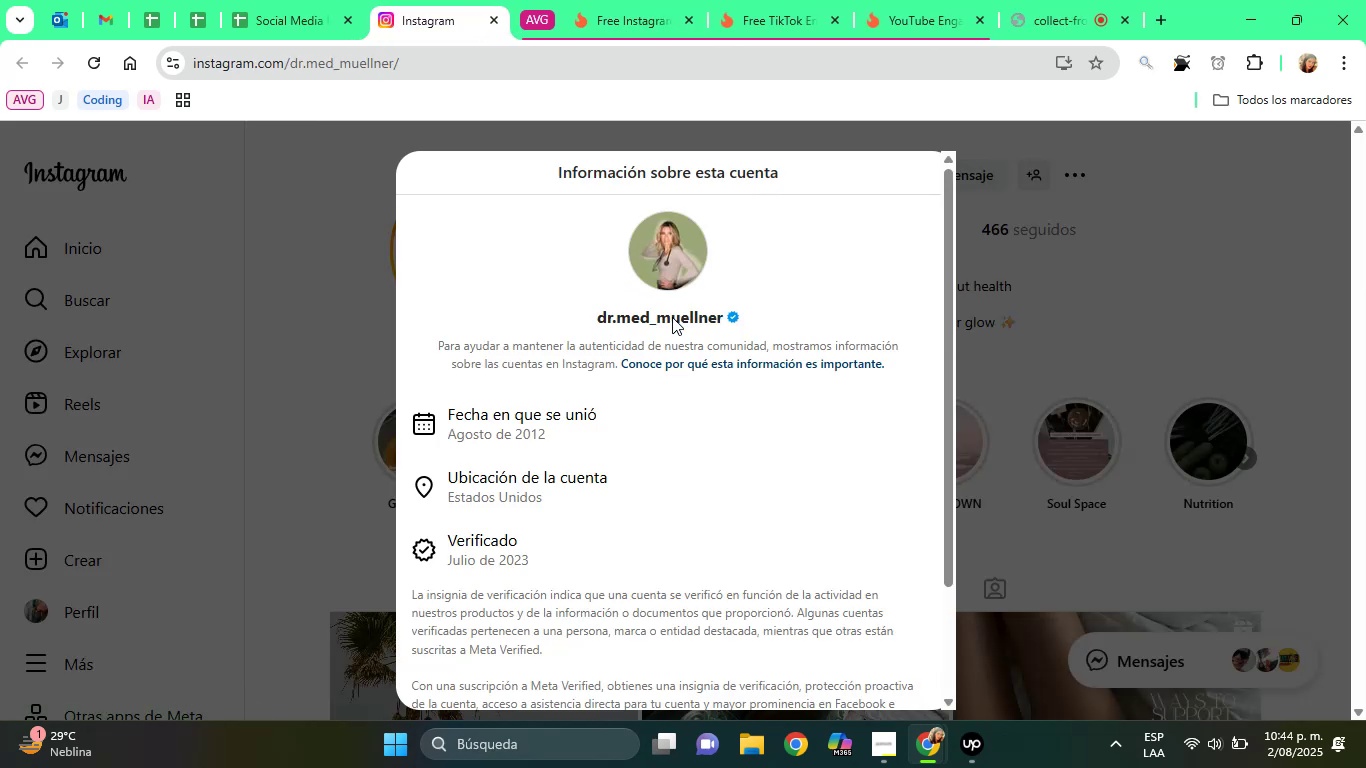 
right_click([672, 317])
 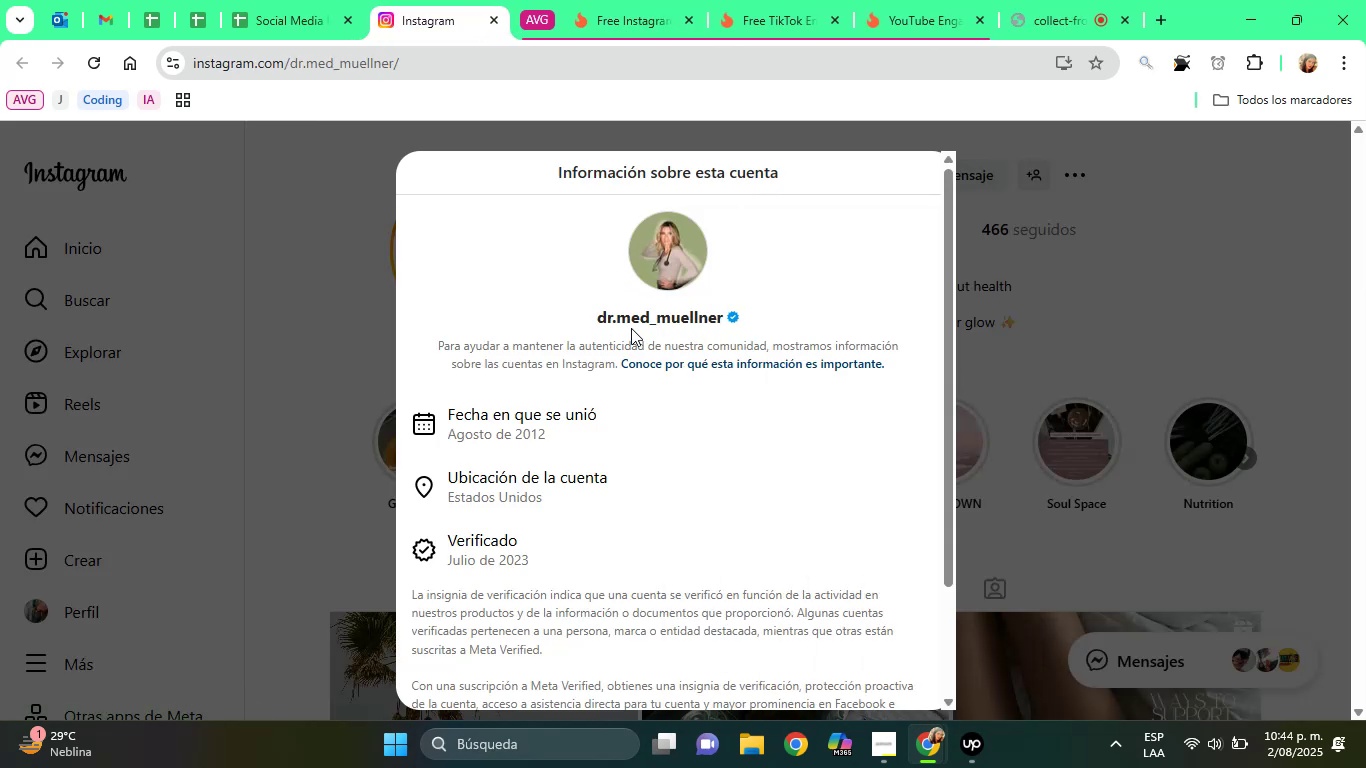 
double_click([631, 328])
 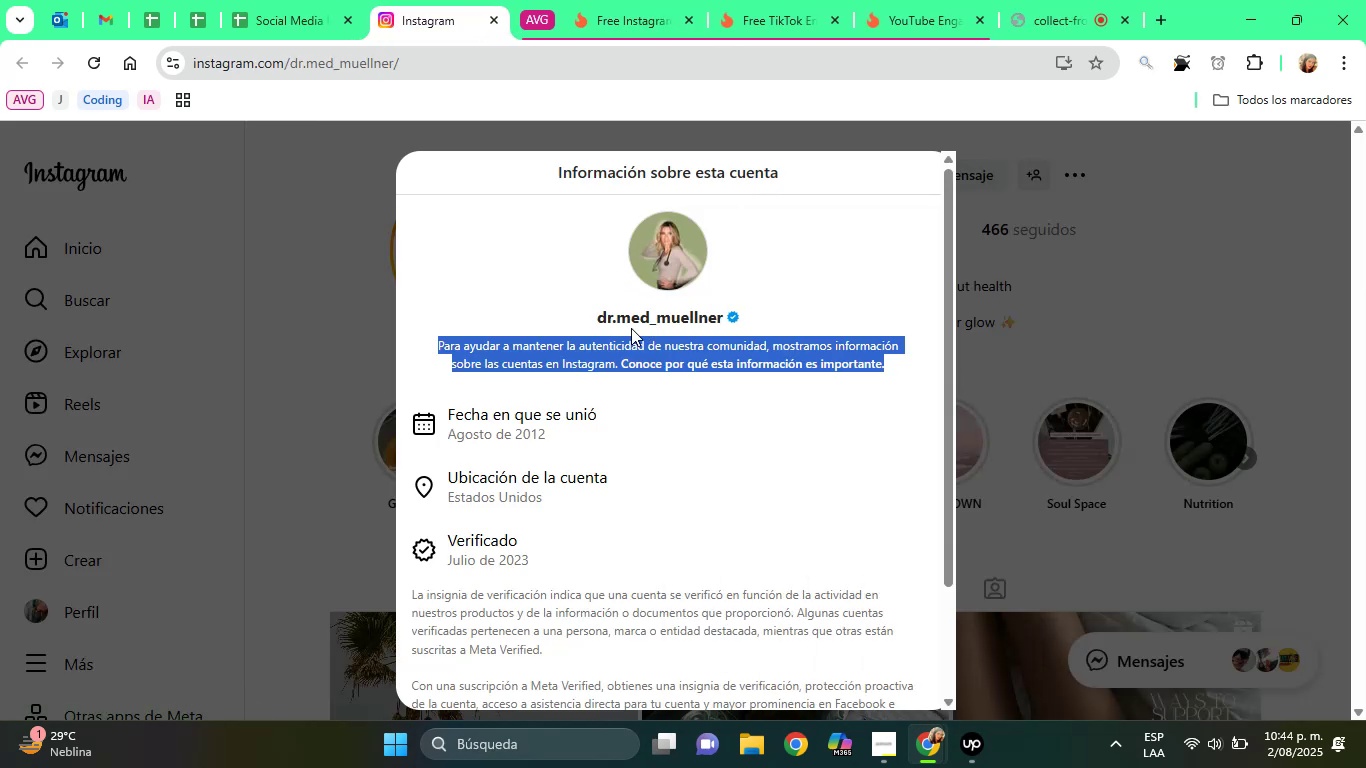 
triple_click([631, 328])
 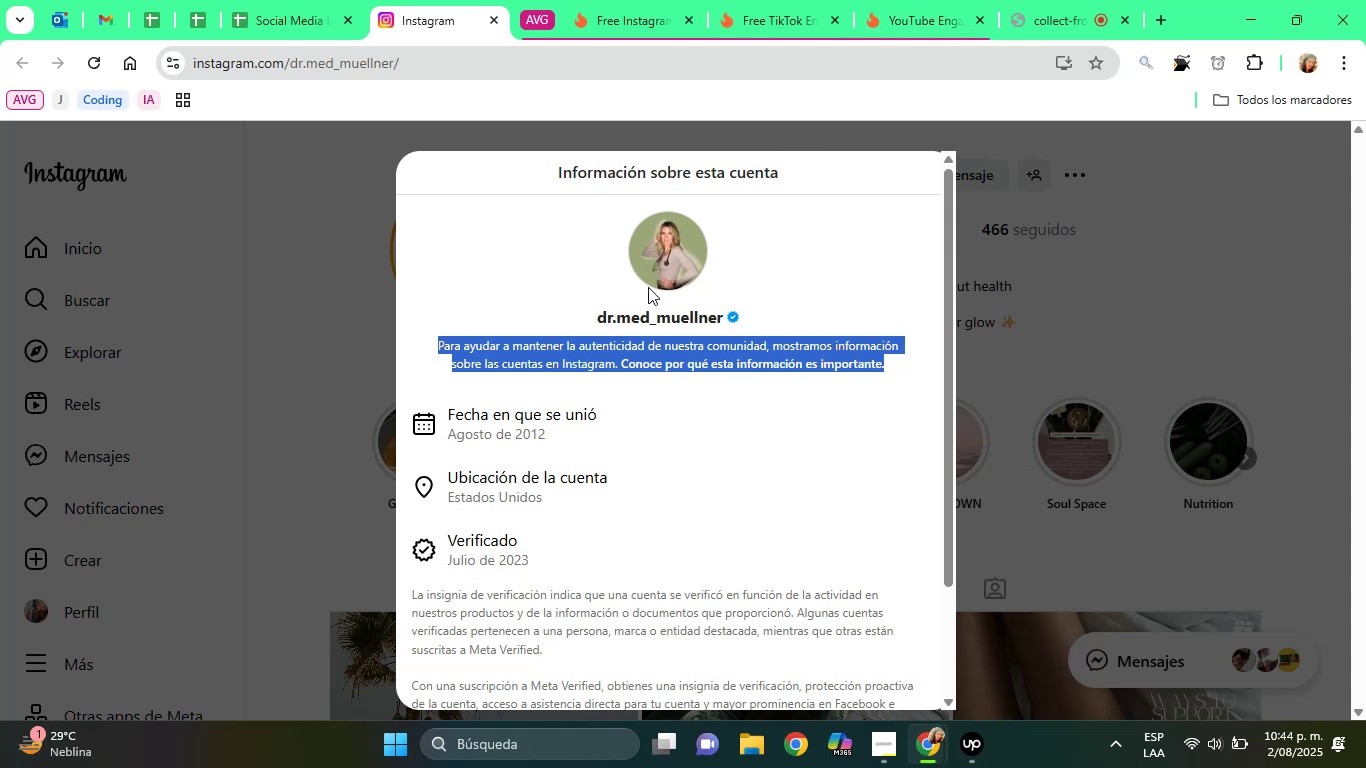 
double_click([625, 321])
 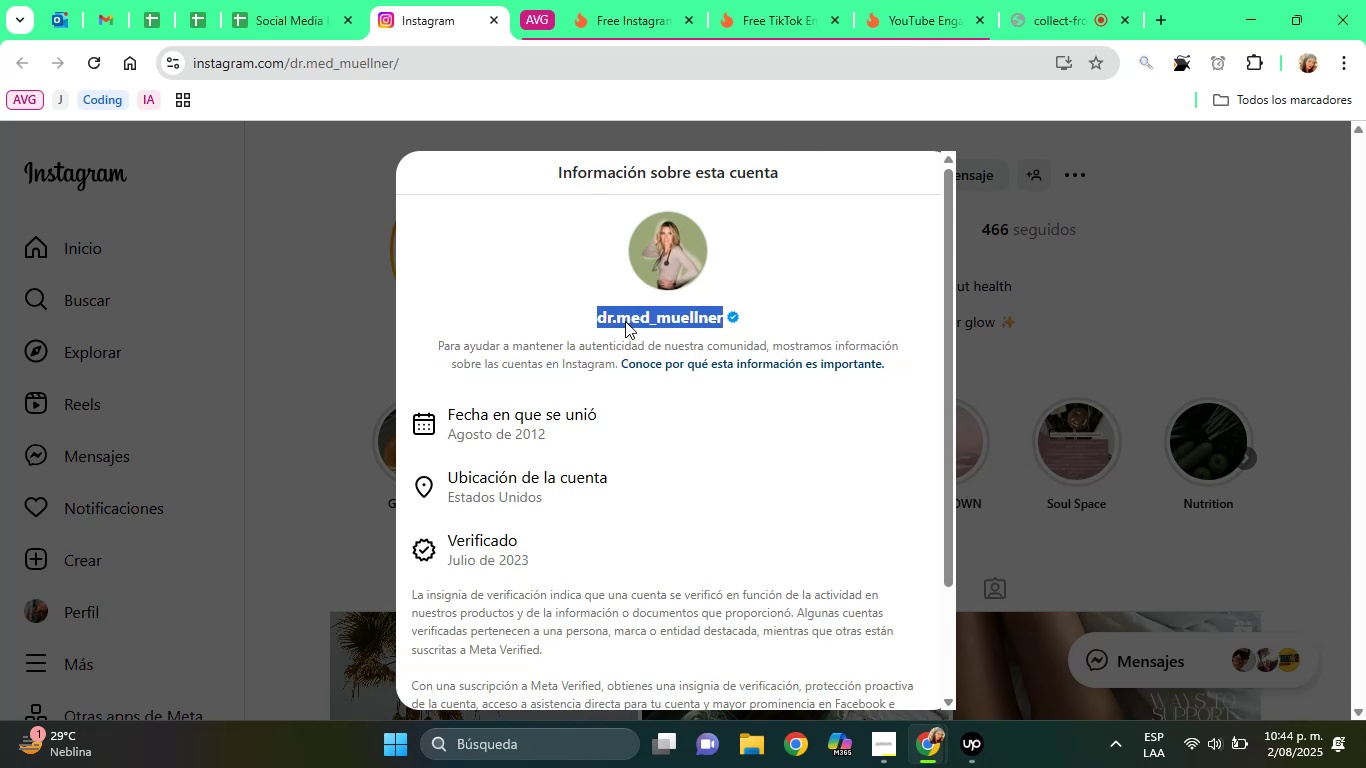 
triple_click([625, 321])
 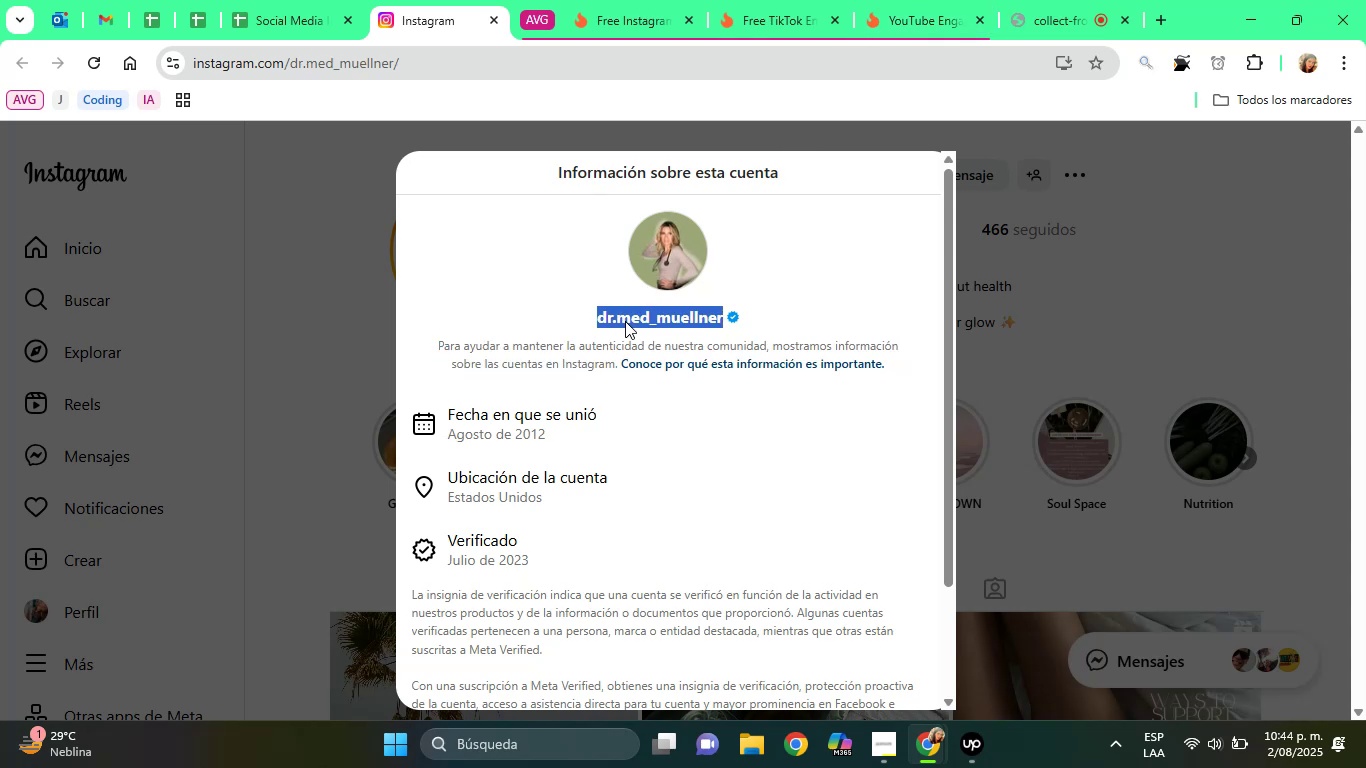 
right_click([625, 321])
 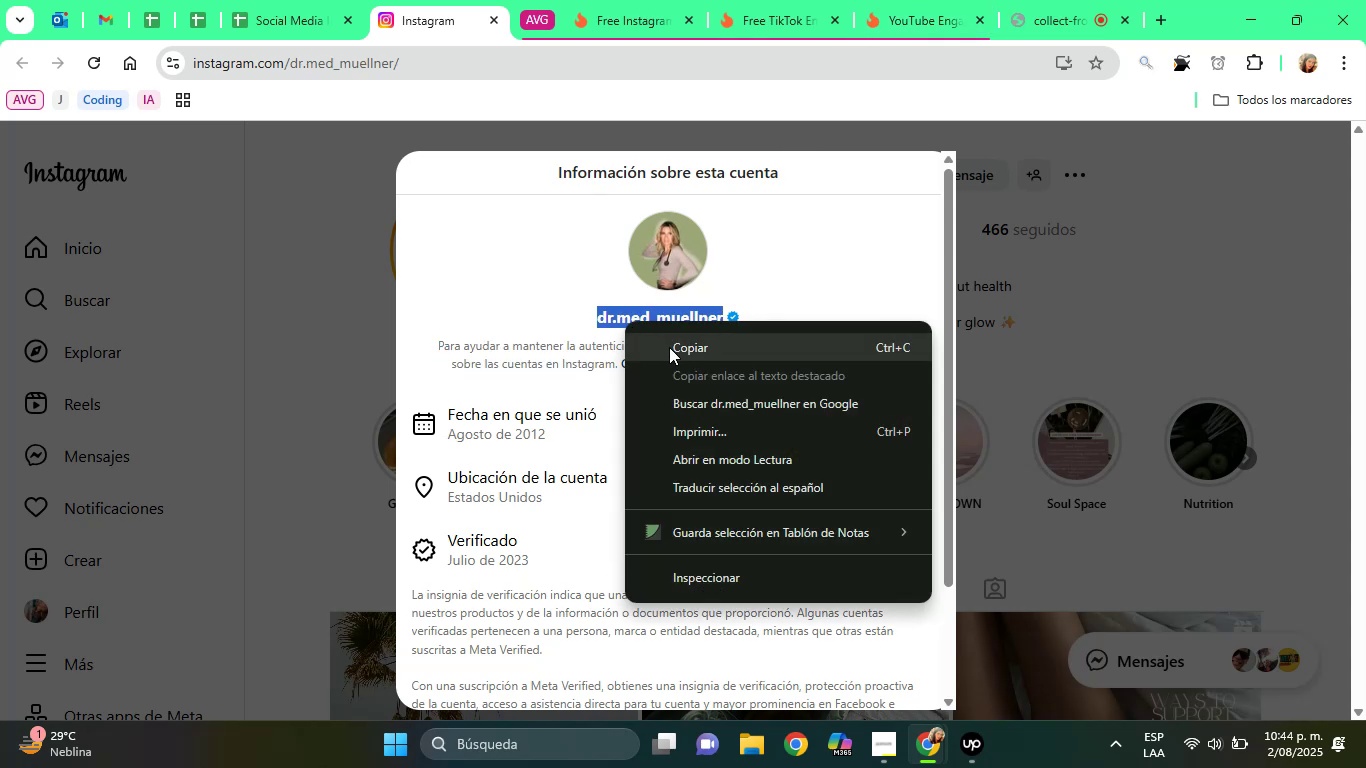 
left_click([669, 347])
 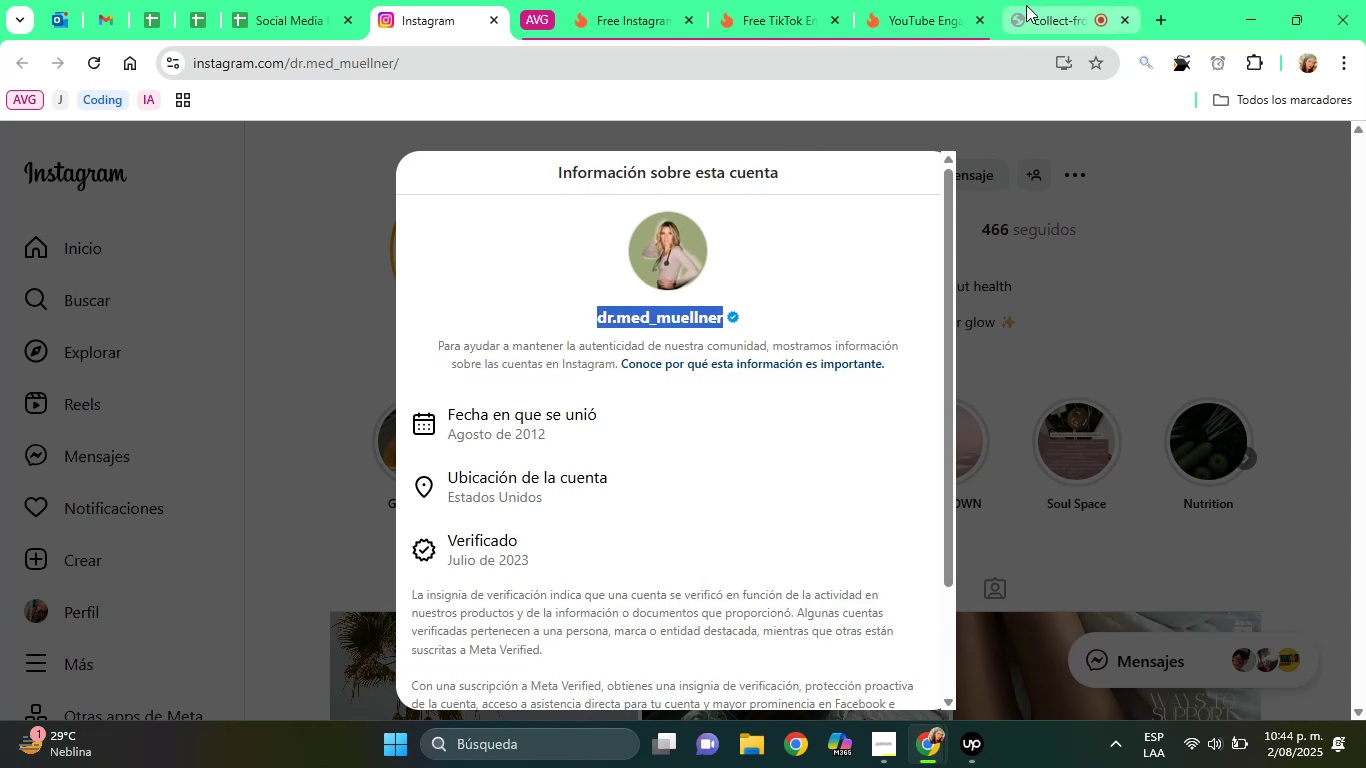 
left_click([1026, 5])
 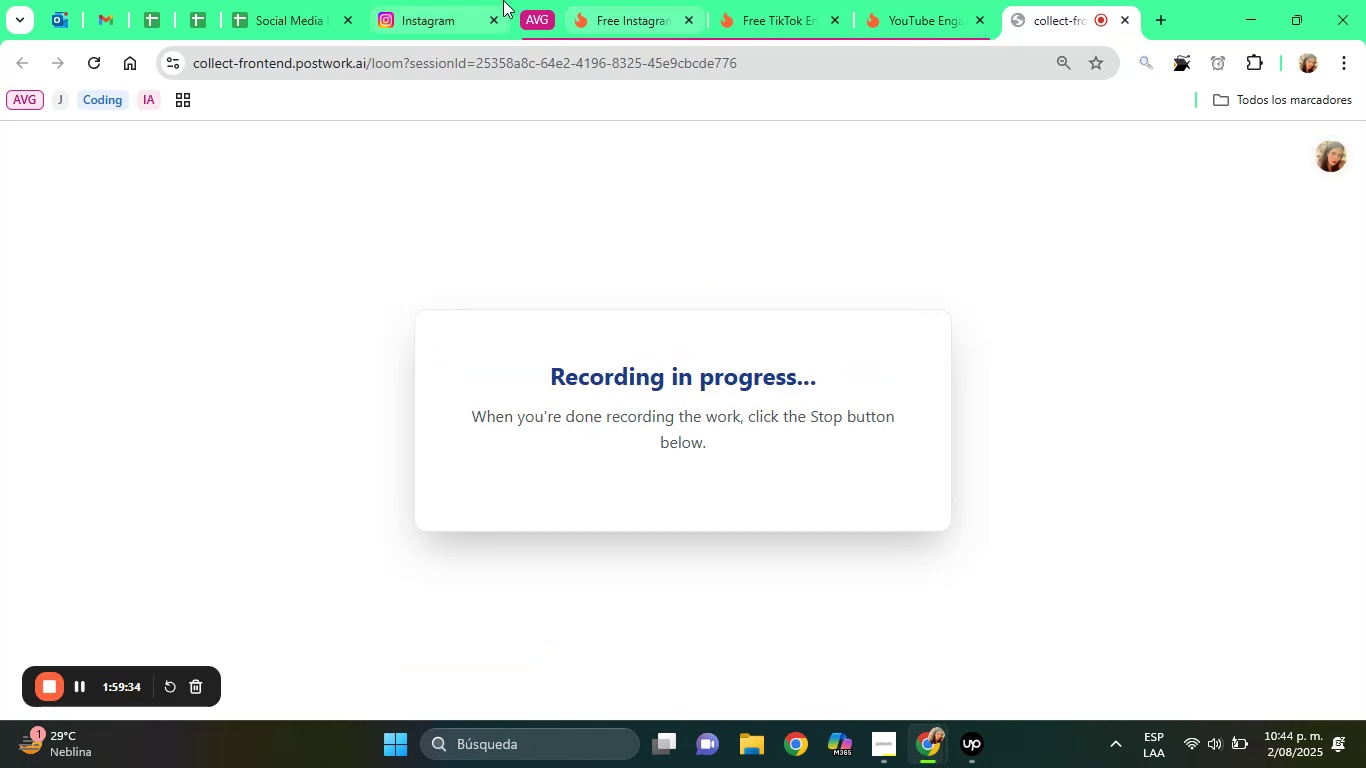 
left_click([503, 0])
 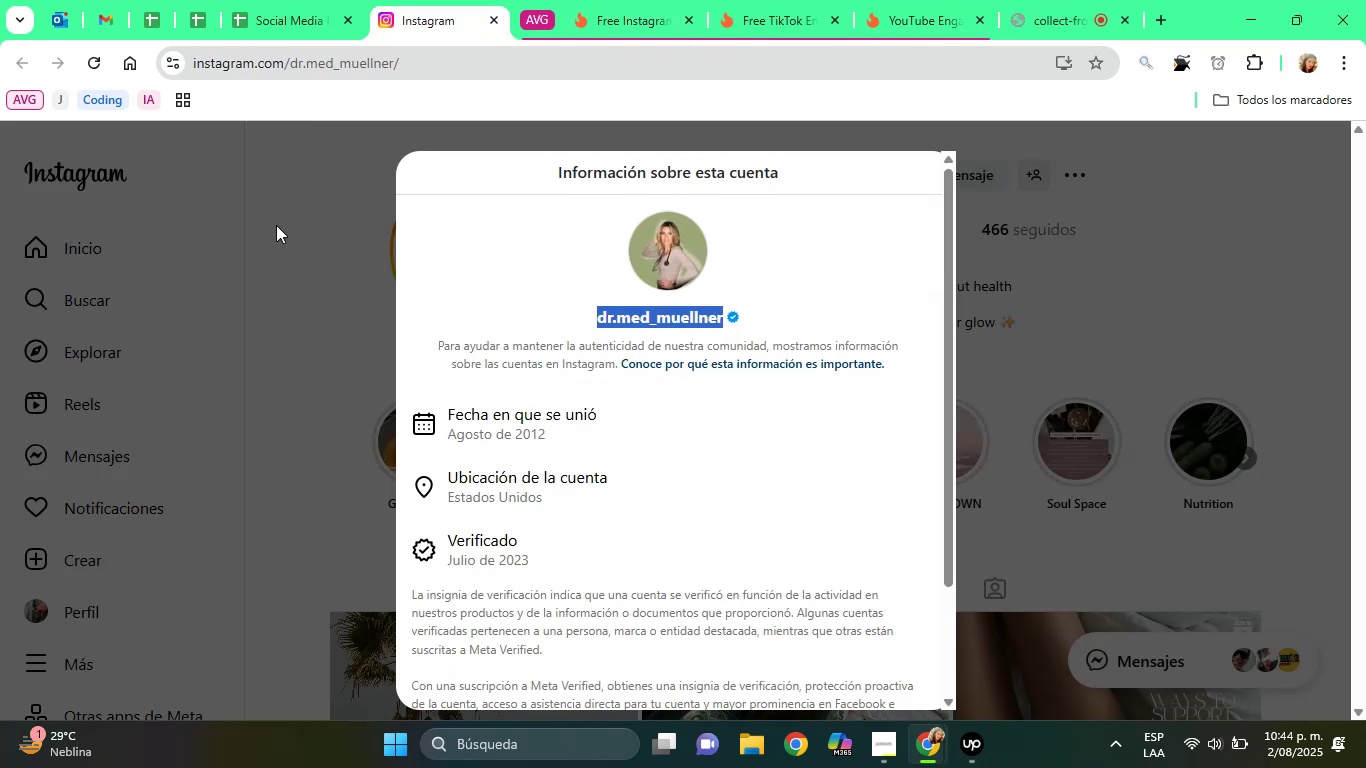 
left_click([276, 225])
 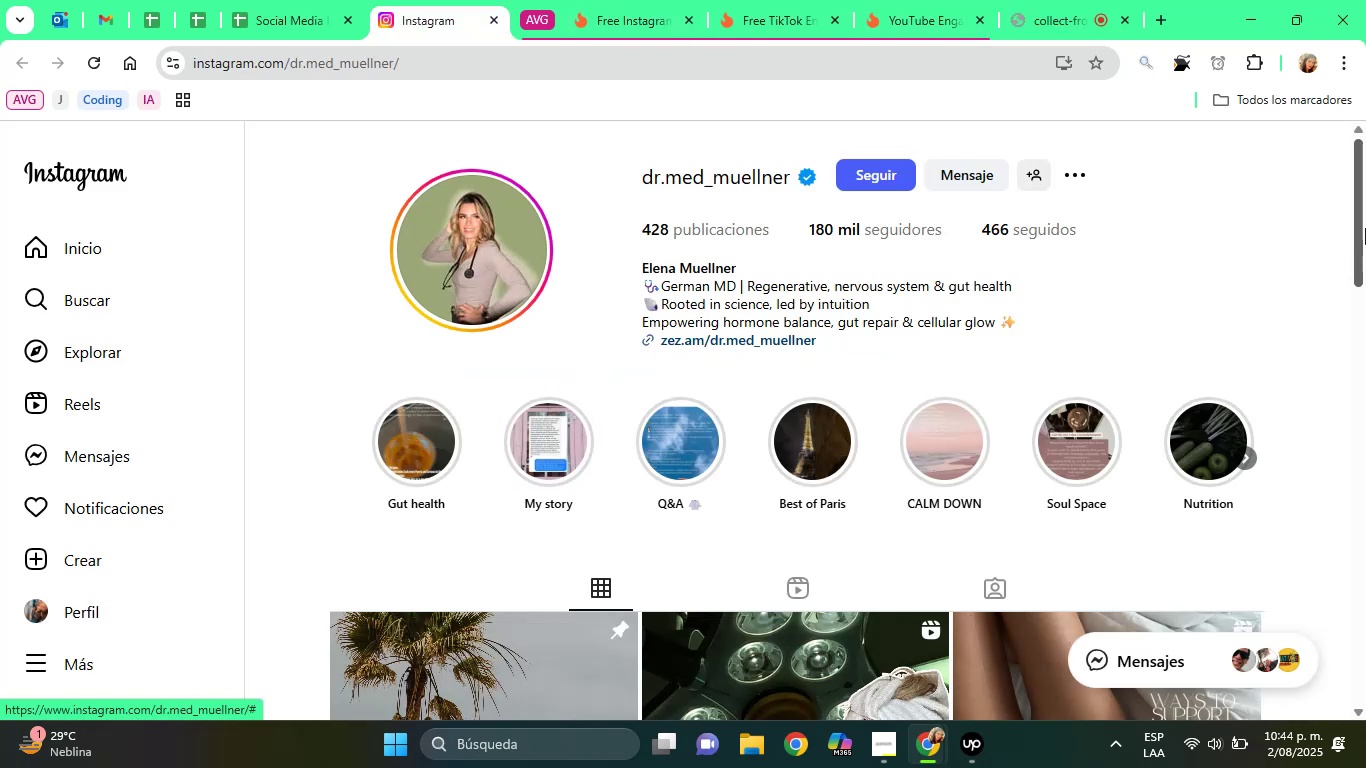 
left_click_drag(start_coordinate=[1365, 221], to_coordinate=[1365, 652])
 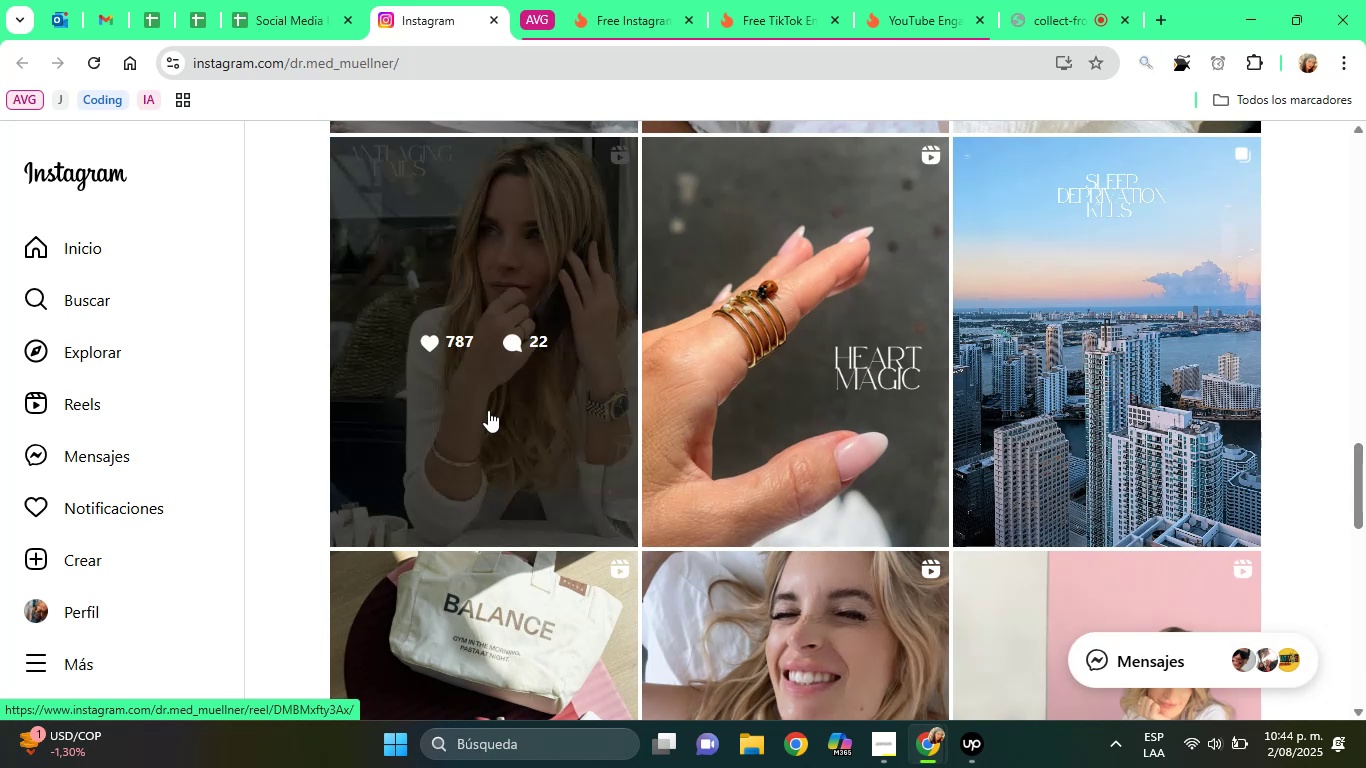 
left_click([488, 410])
 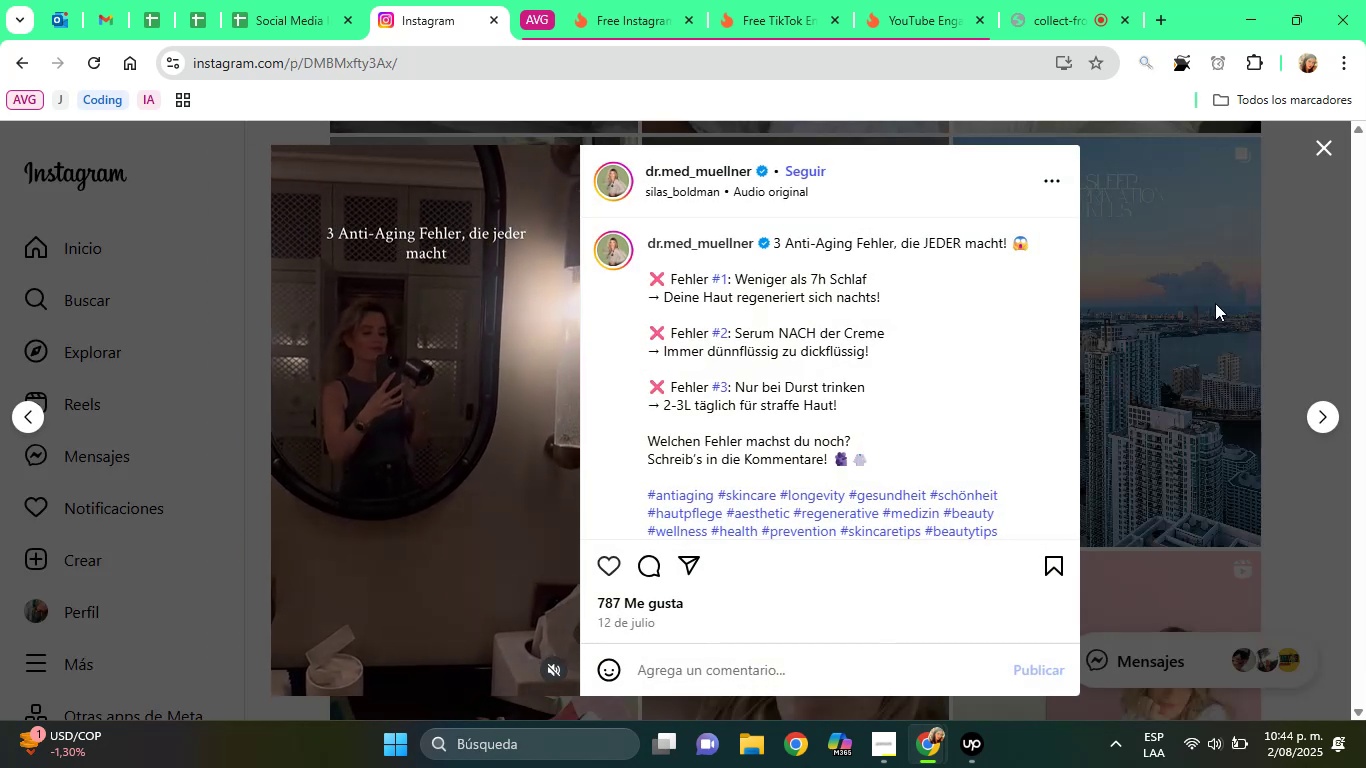 